 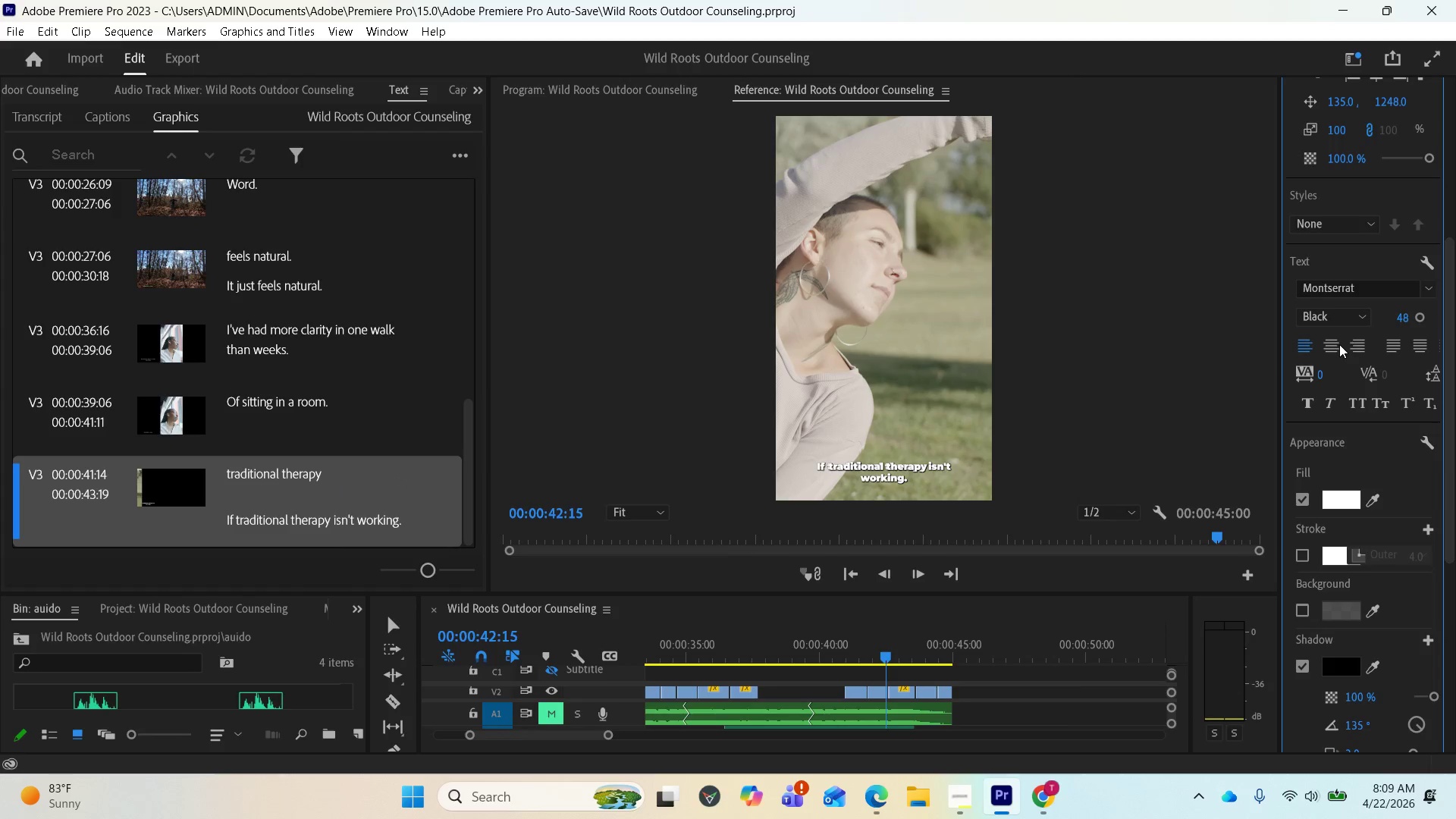 
scroll: coordinate [1449, 176], scroll_direction: up, amount: 10.0
 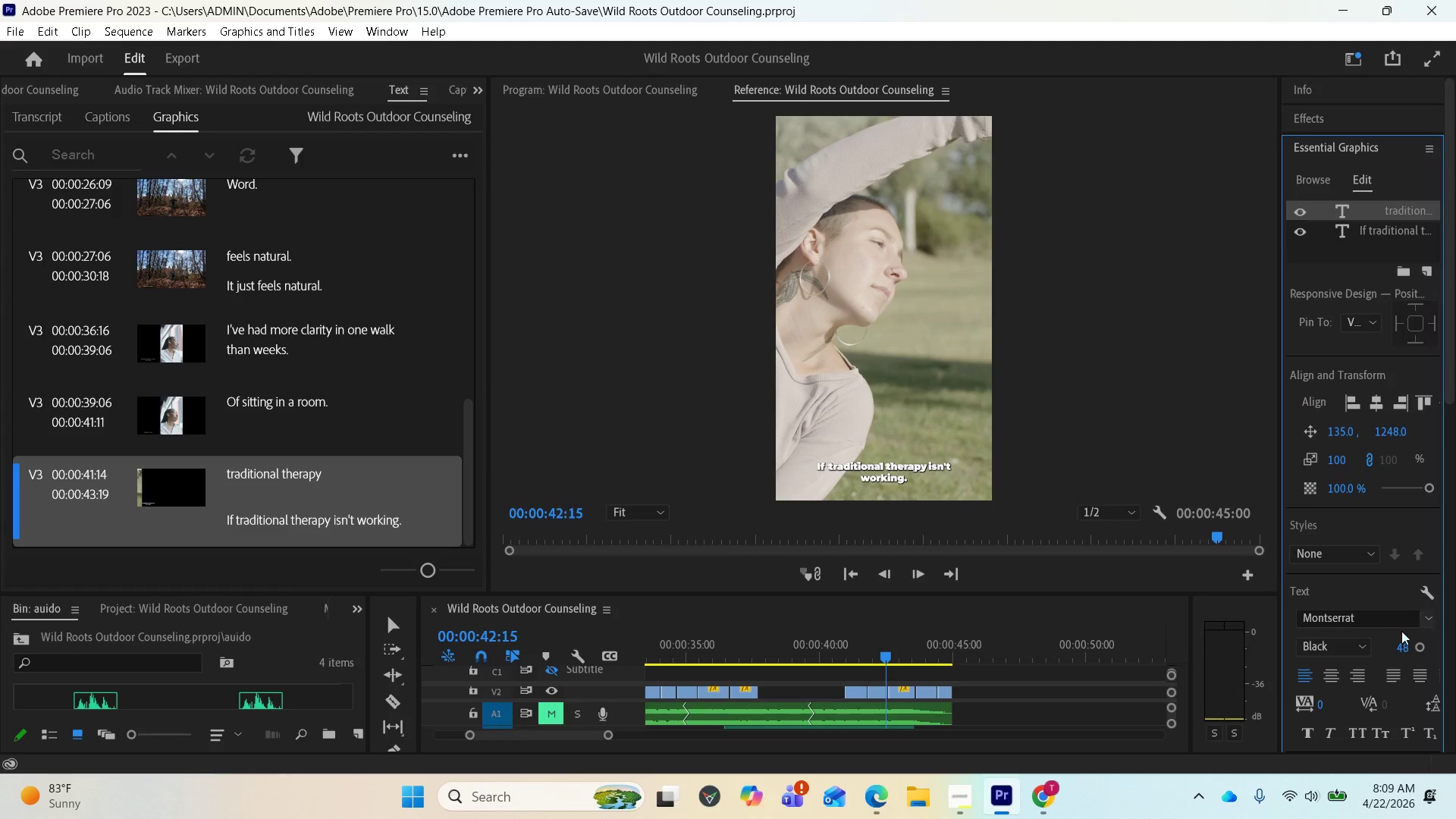 
left_click([1329, 679])
 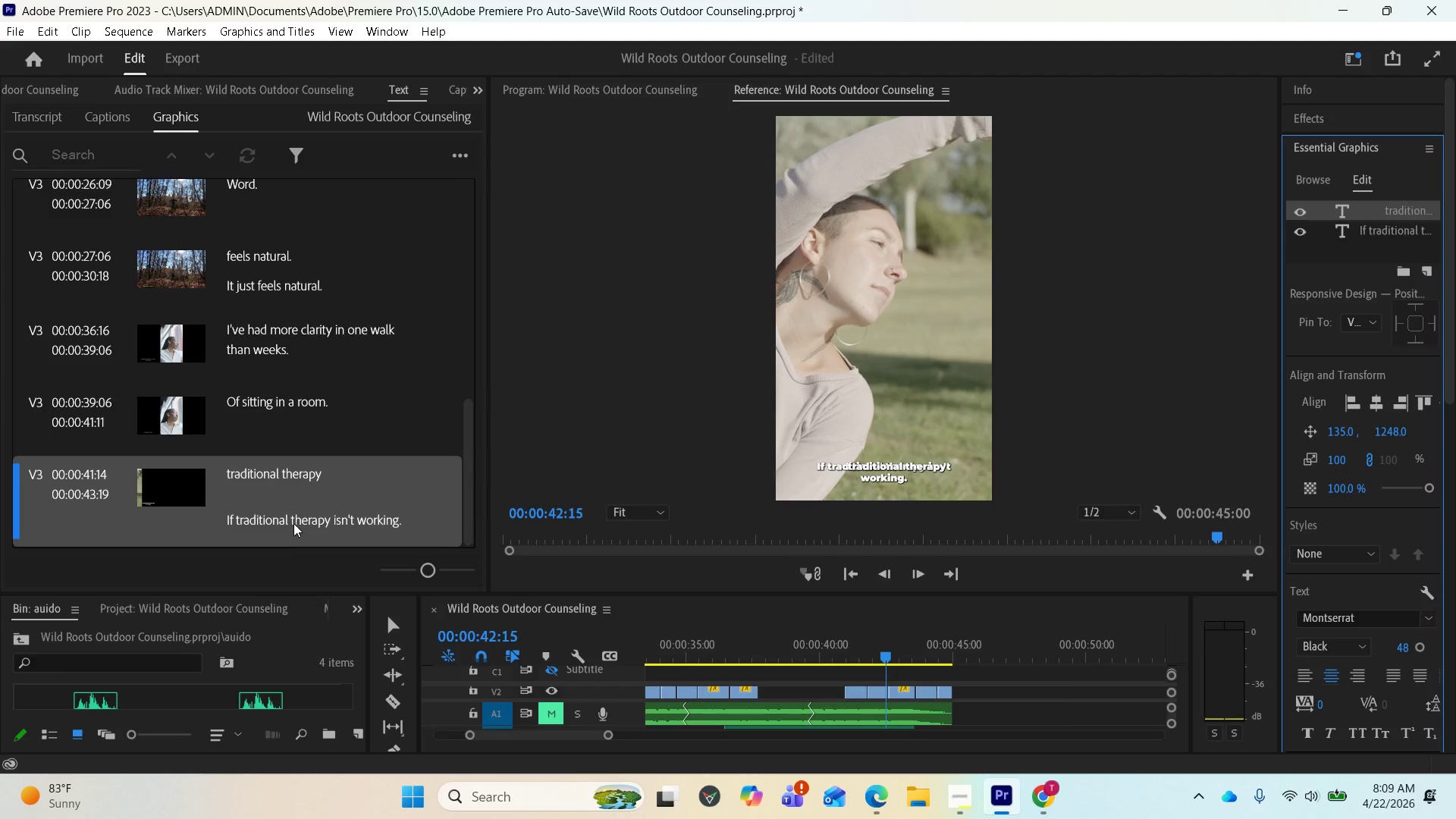 
double_click([260, 473])
 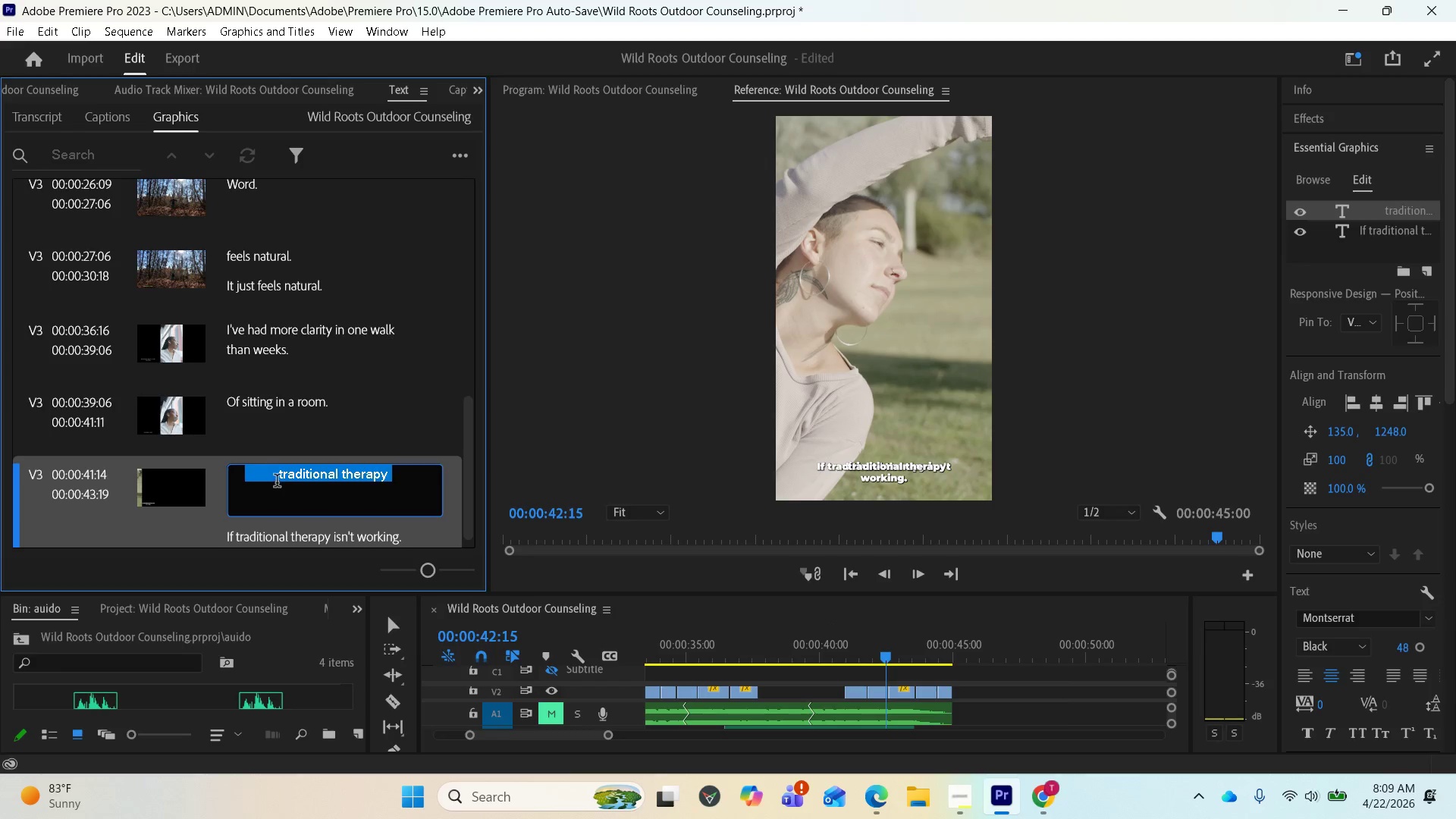 
left_click([278, 481])
 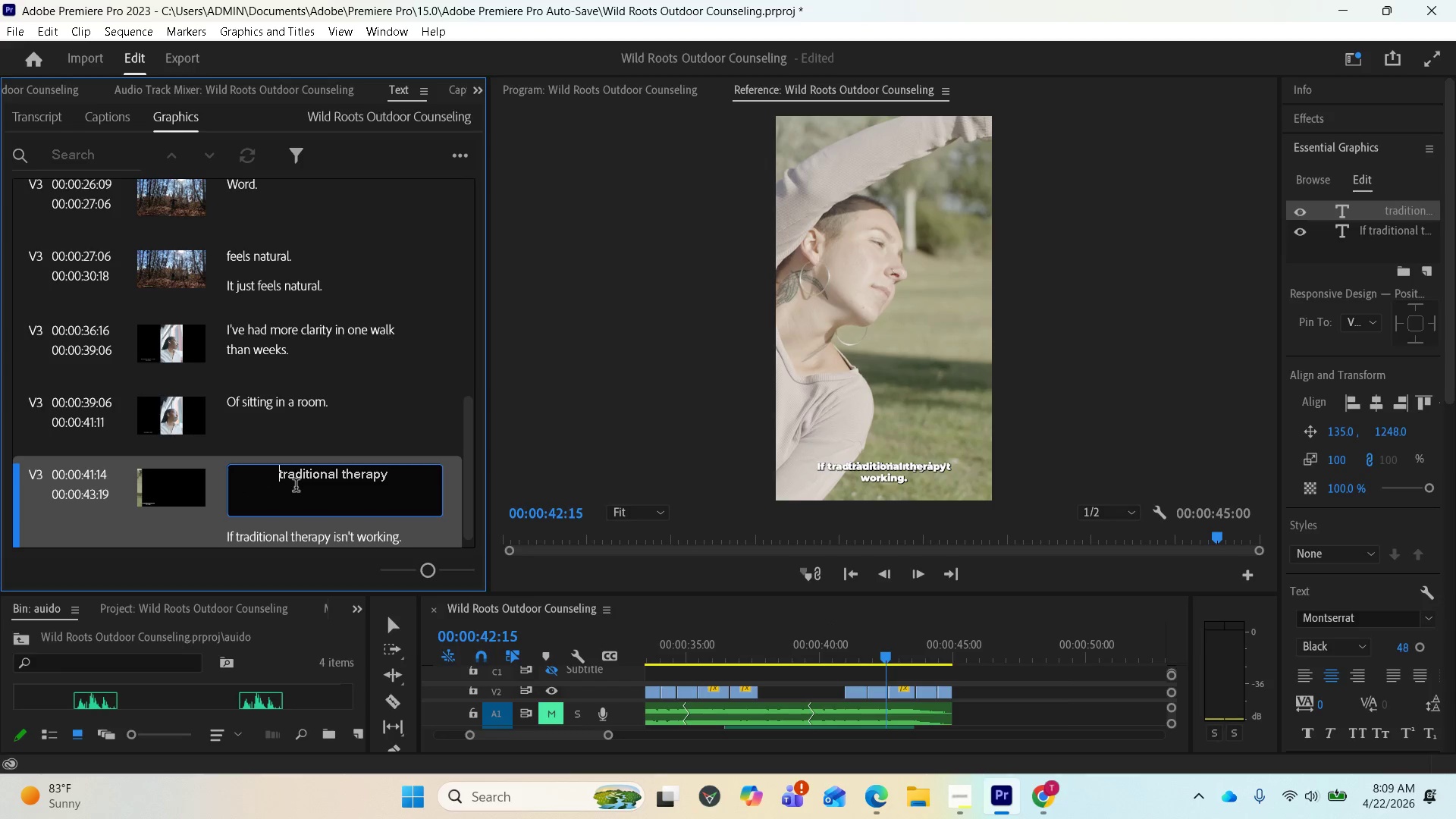 
hold_key(key=Backspace, duration=1.5)
 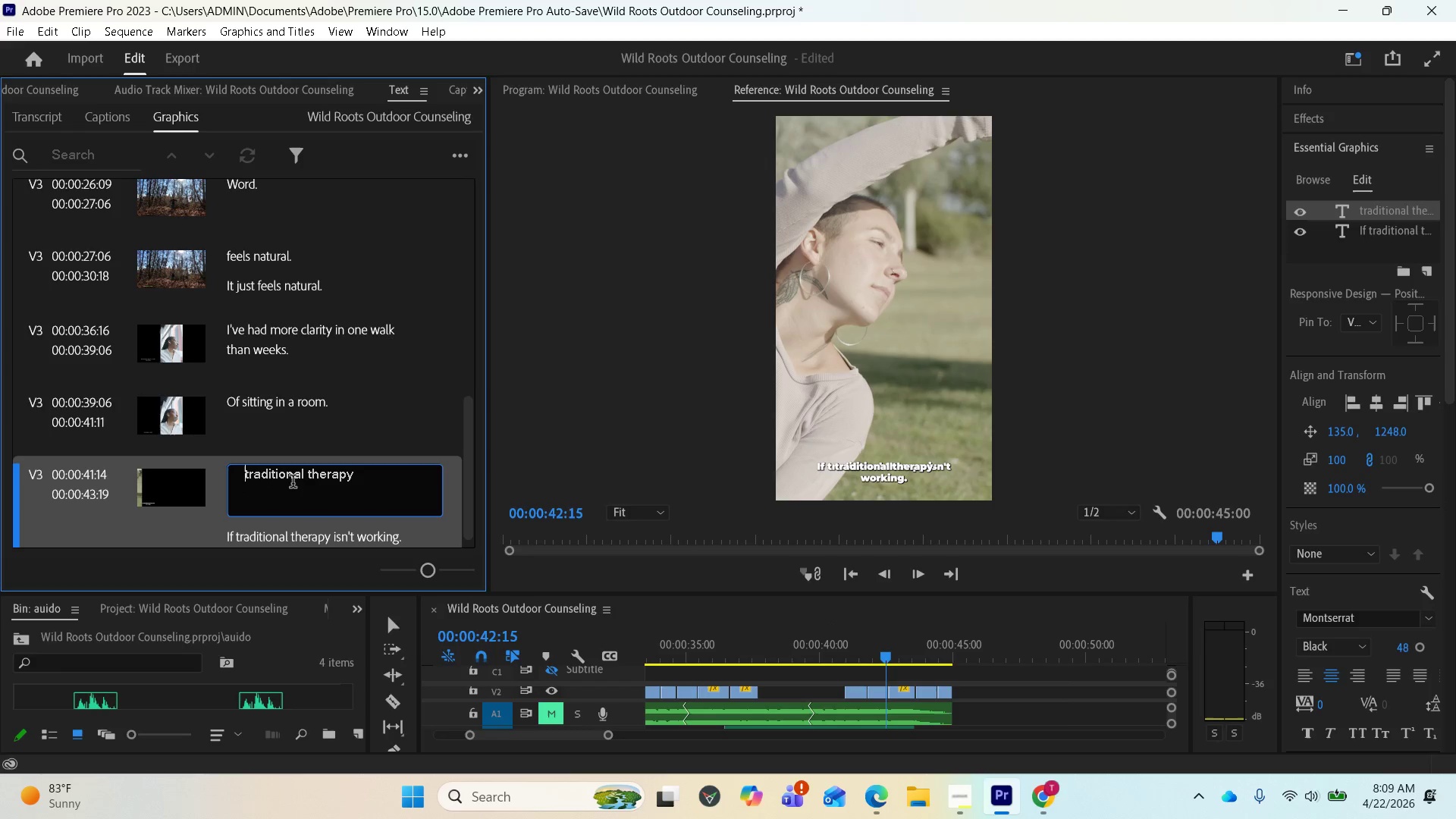 
hold_key(key=Backspace, duration=0.47)
 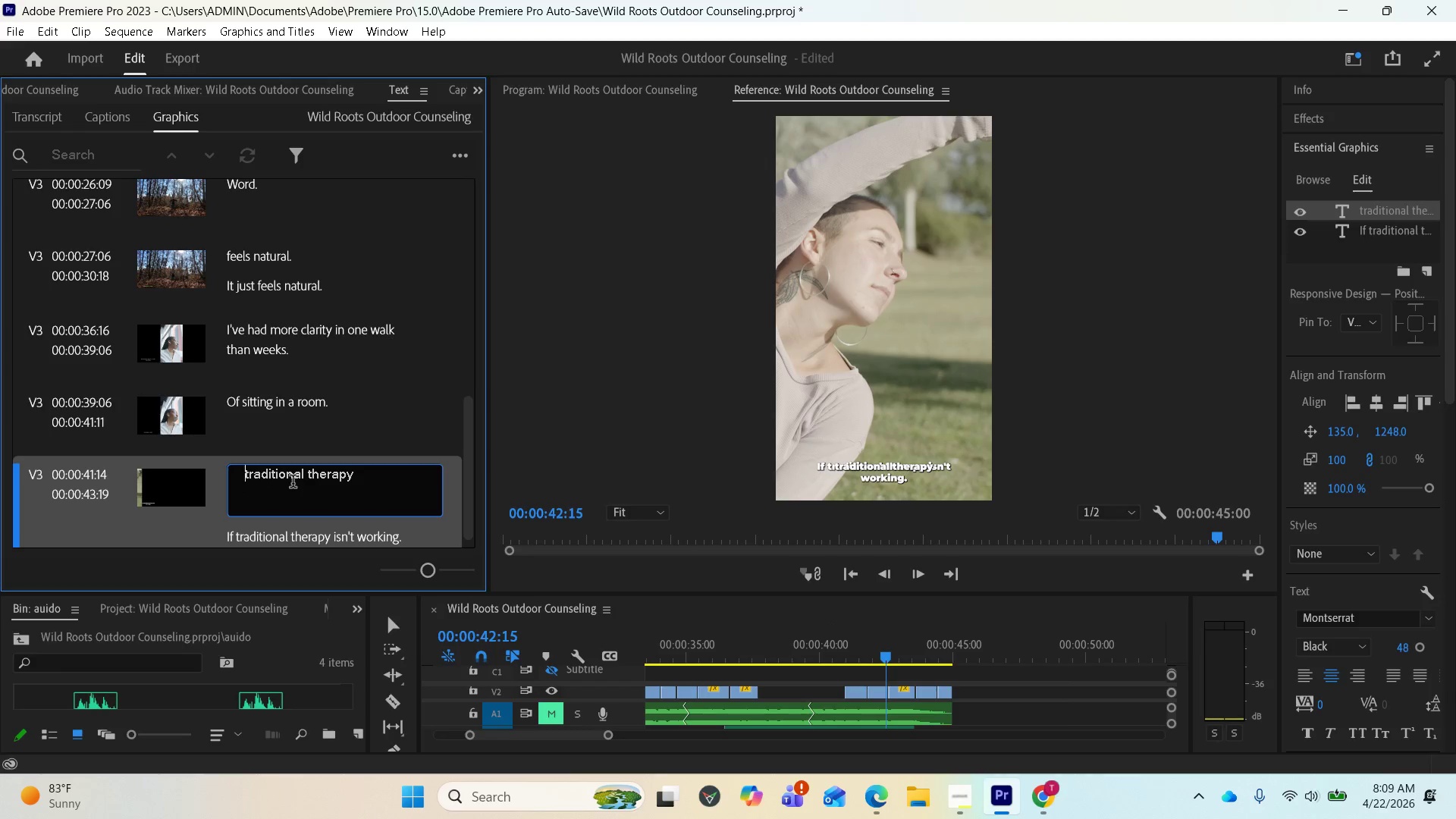 
key(Backspace)
 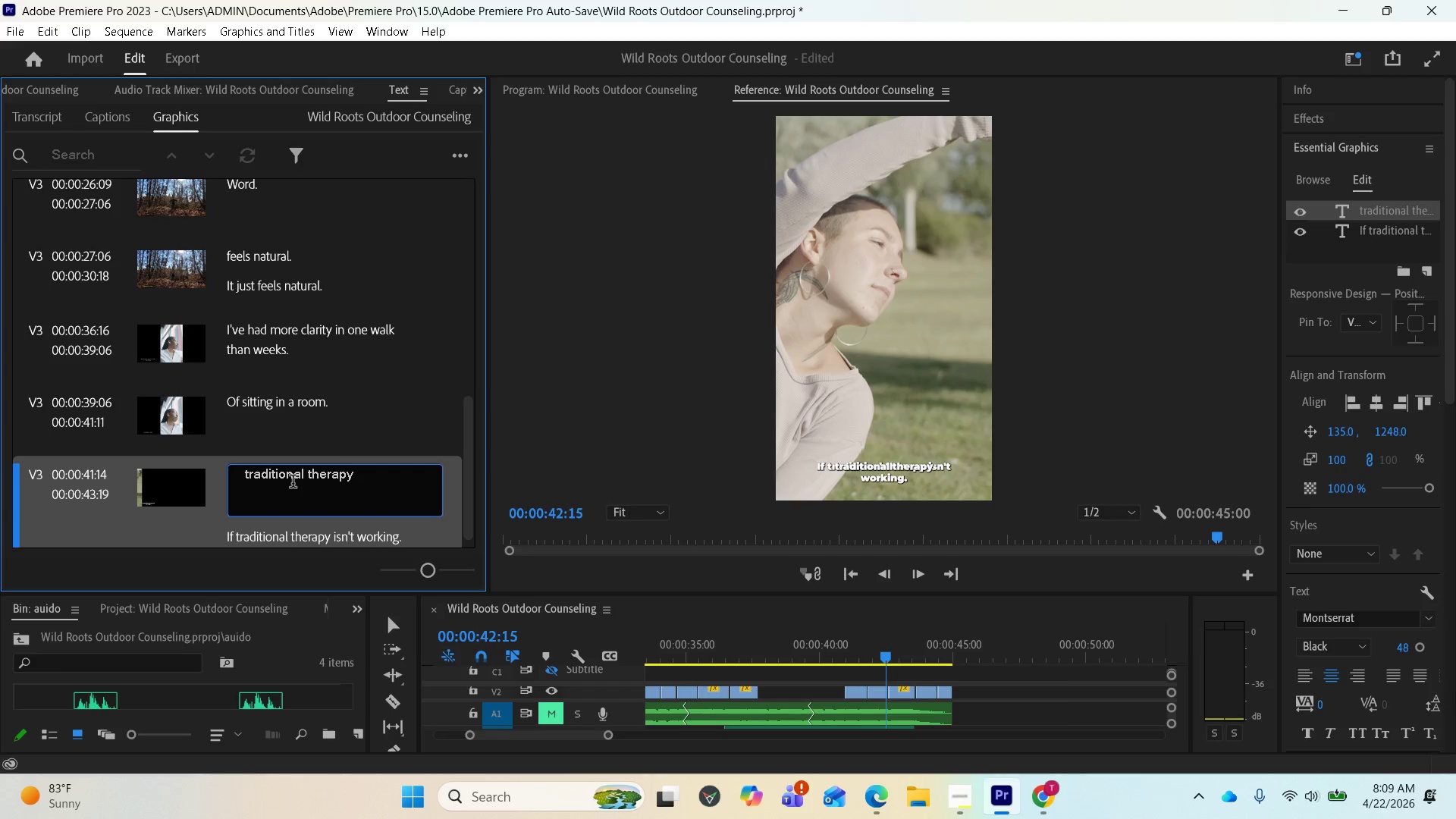 
key(Backspace)
 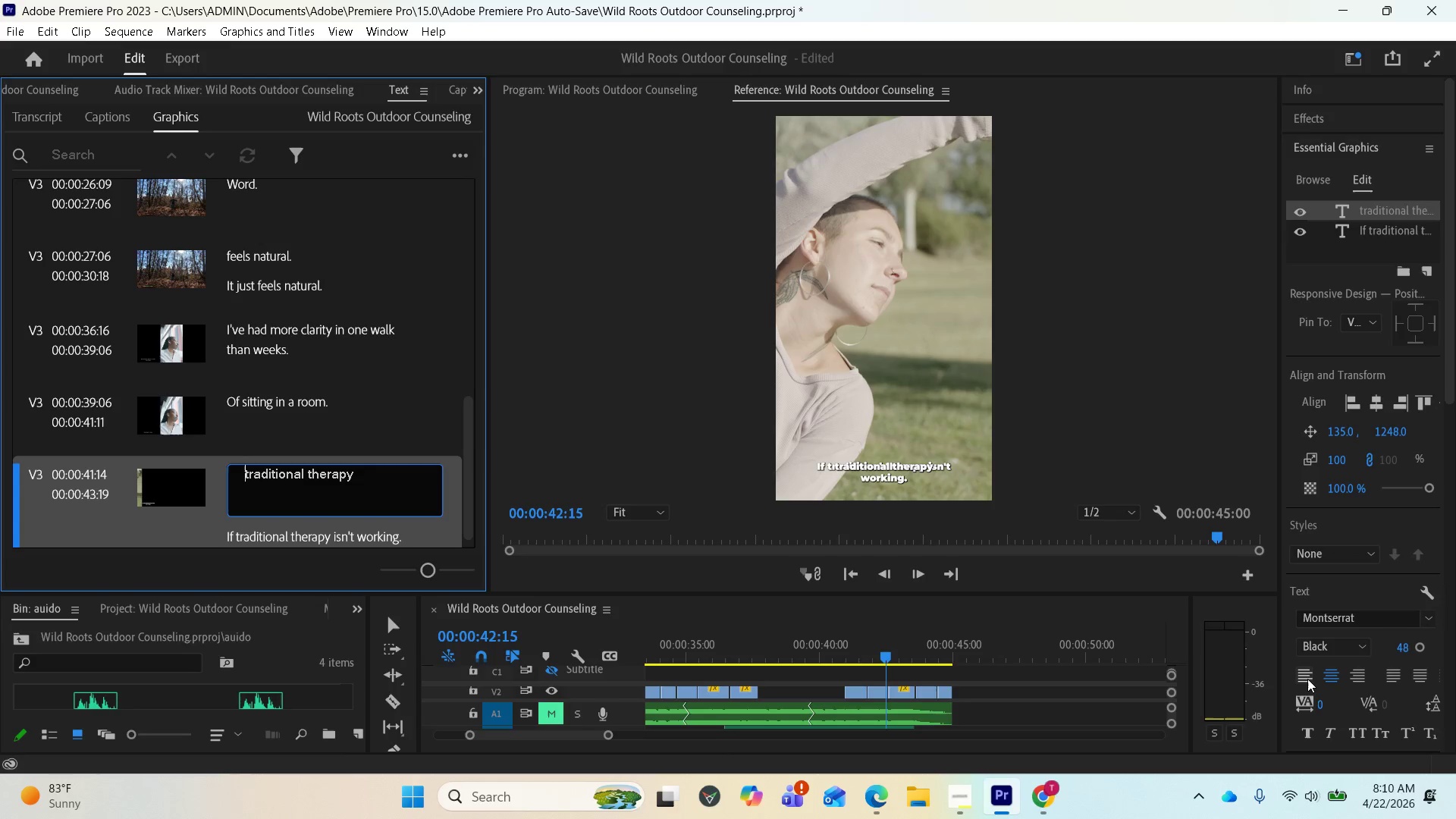 
wait(11.3)
 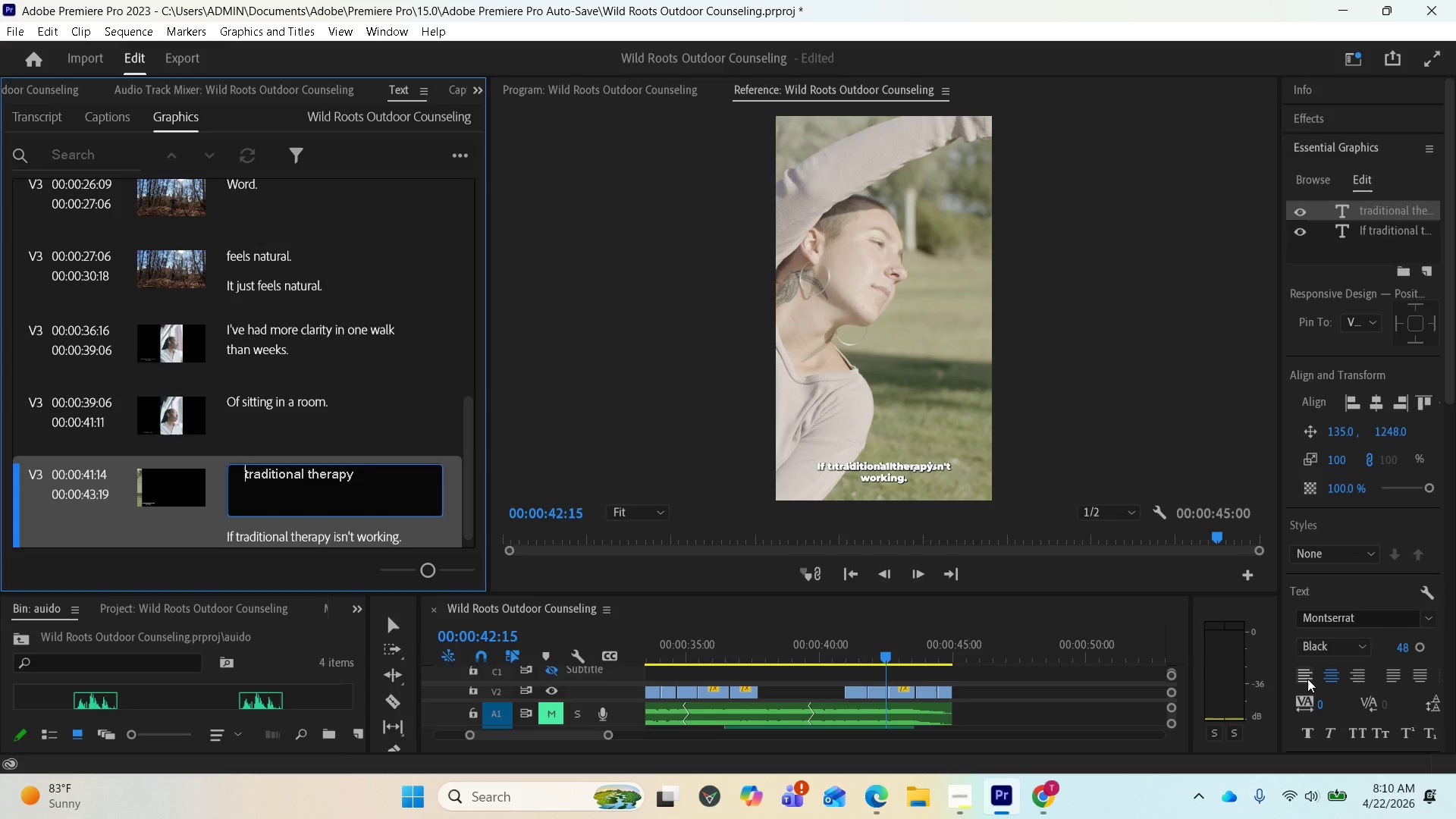 
left_click([1363, 673])
 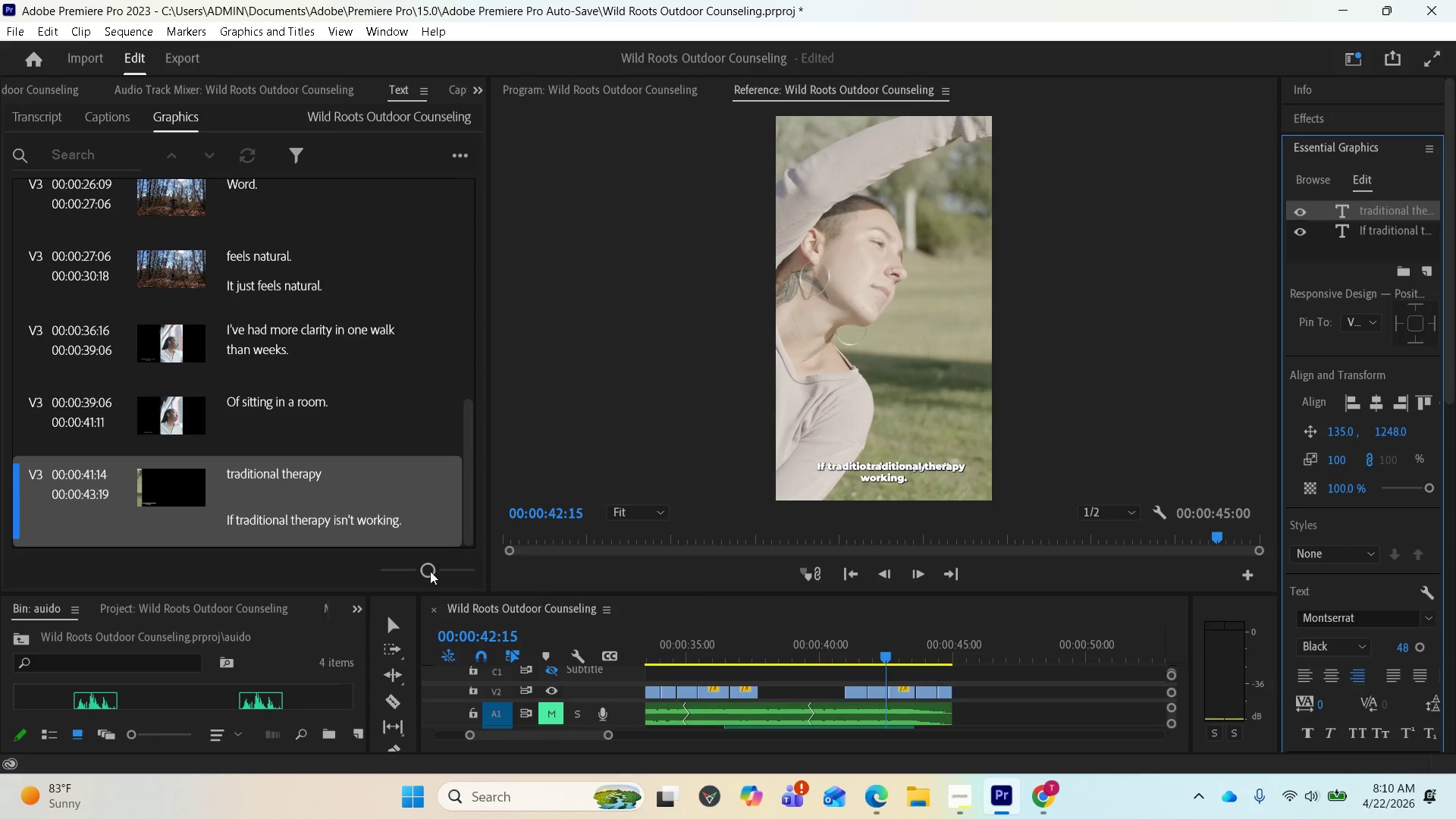 
double_click([236, 472])
 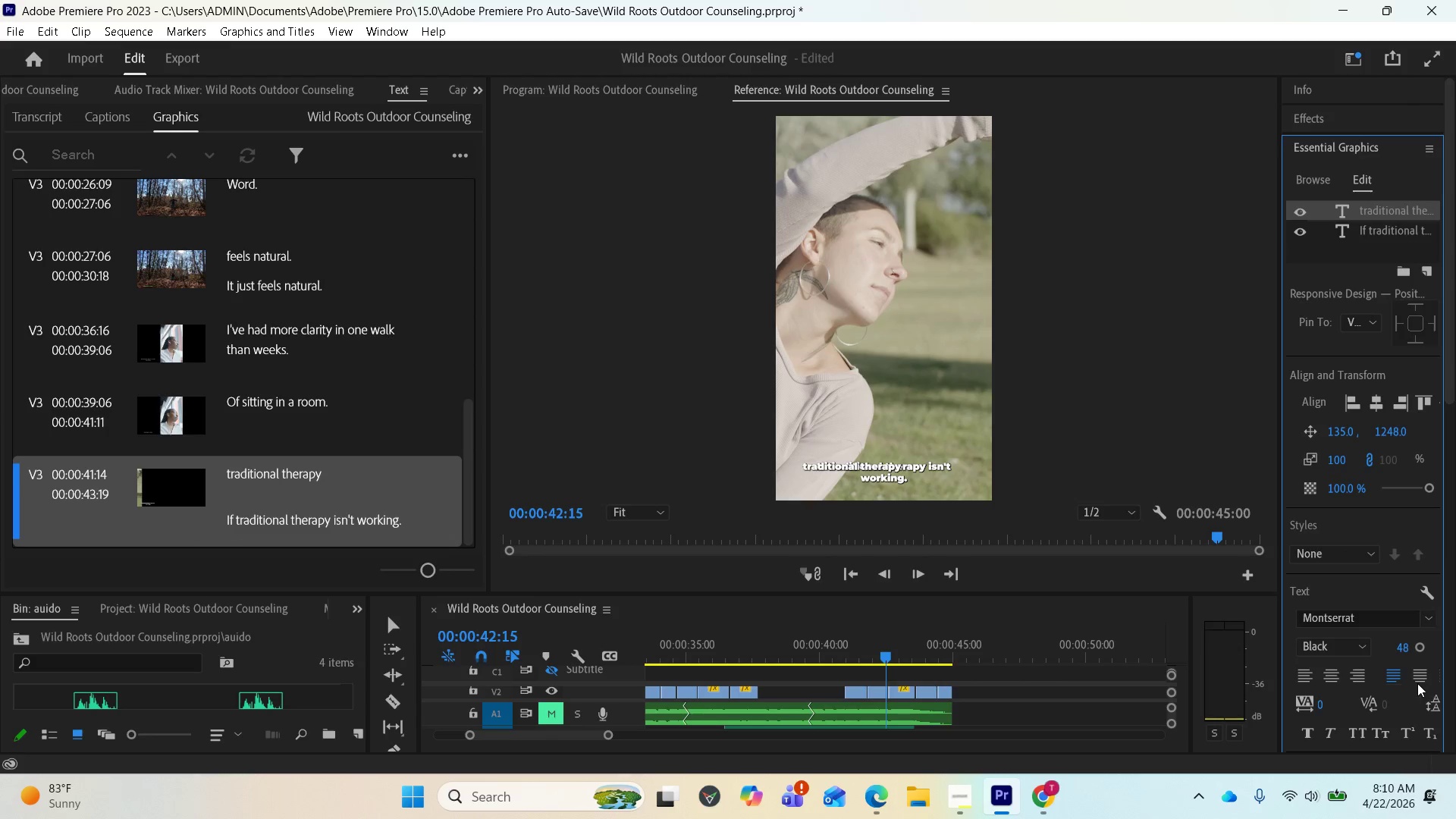 
wait(7.17)
 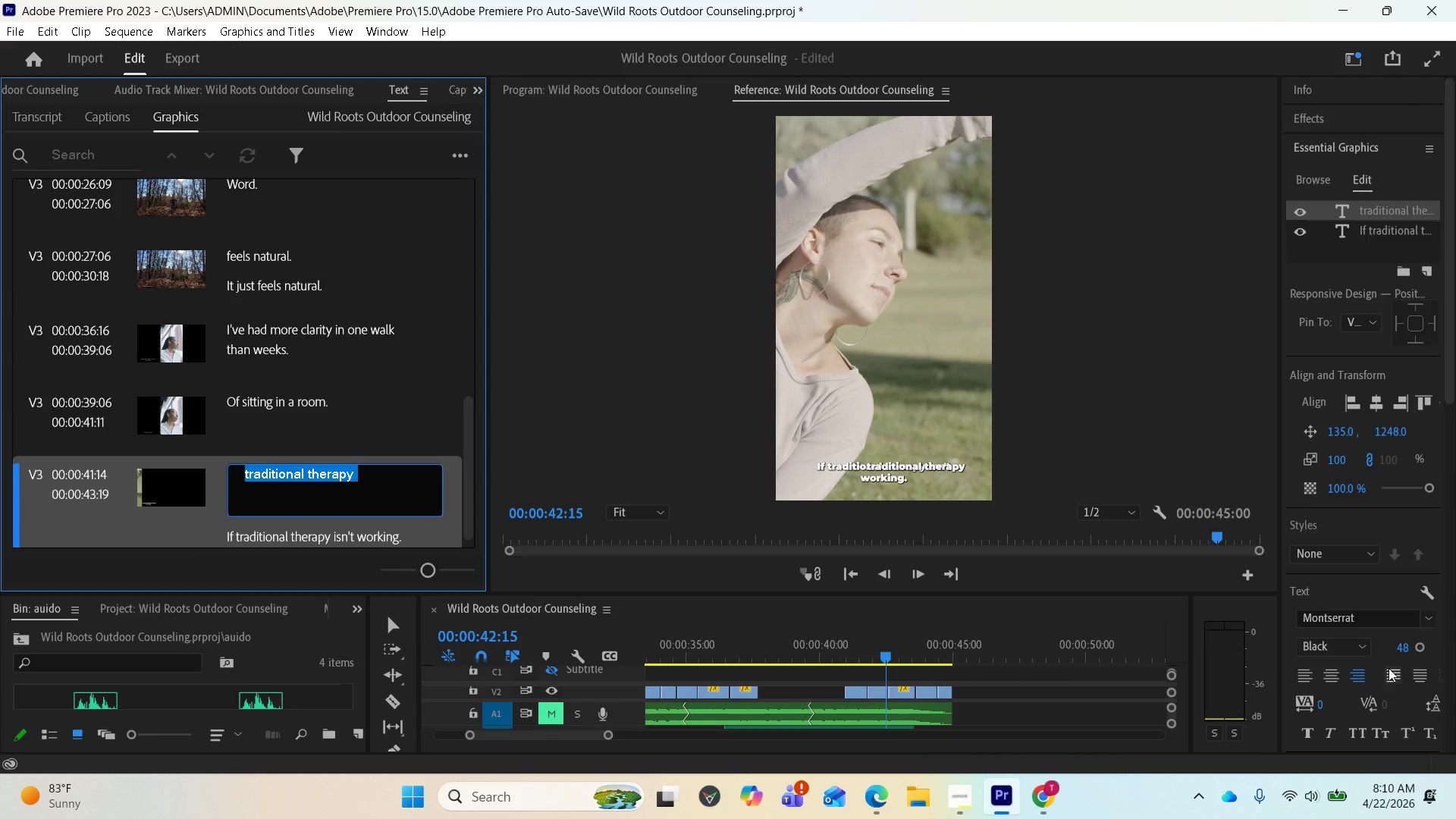 
left_click([228, 471])
 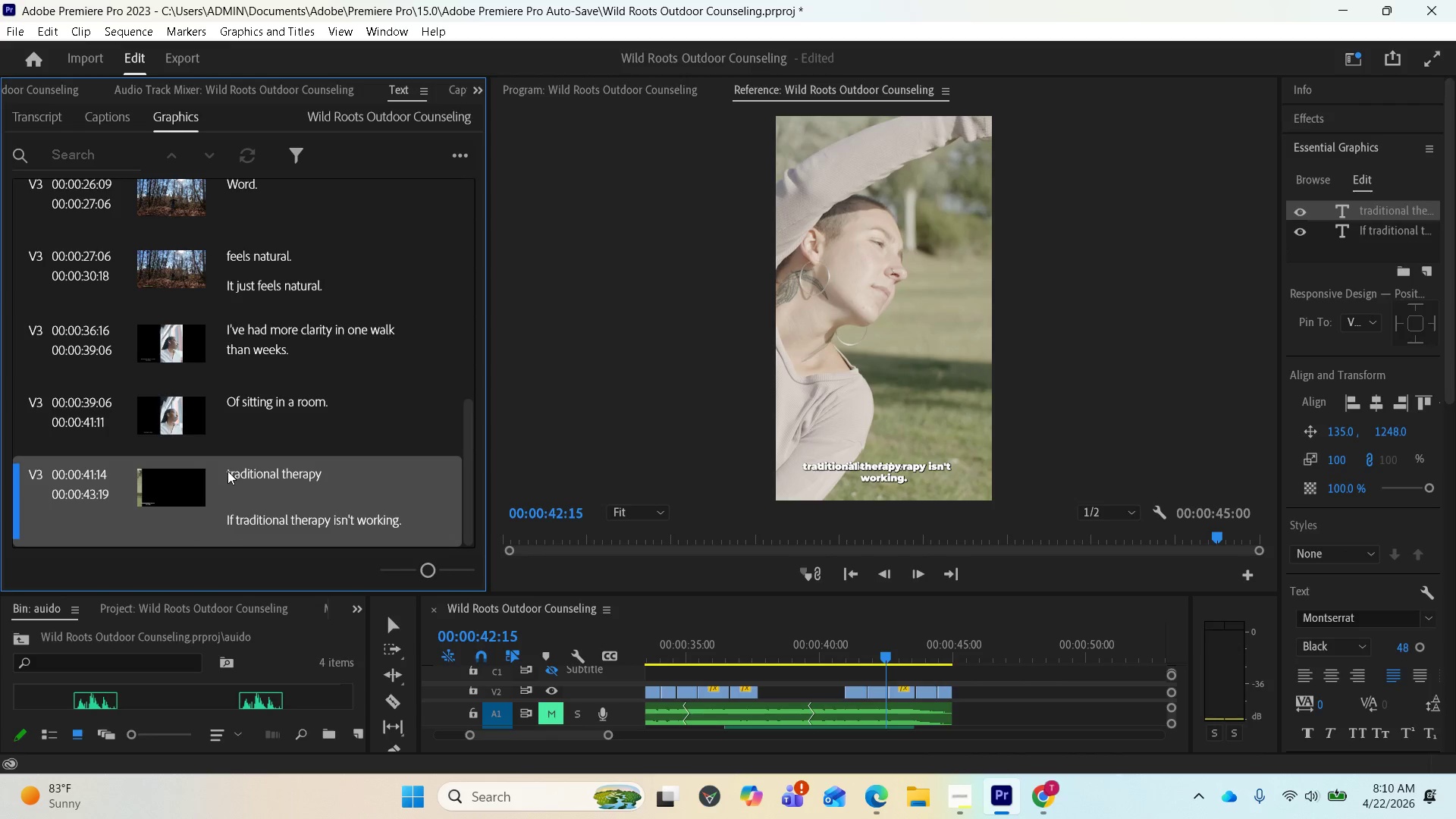 
double_click([228, 471])
 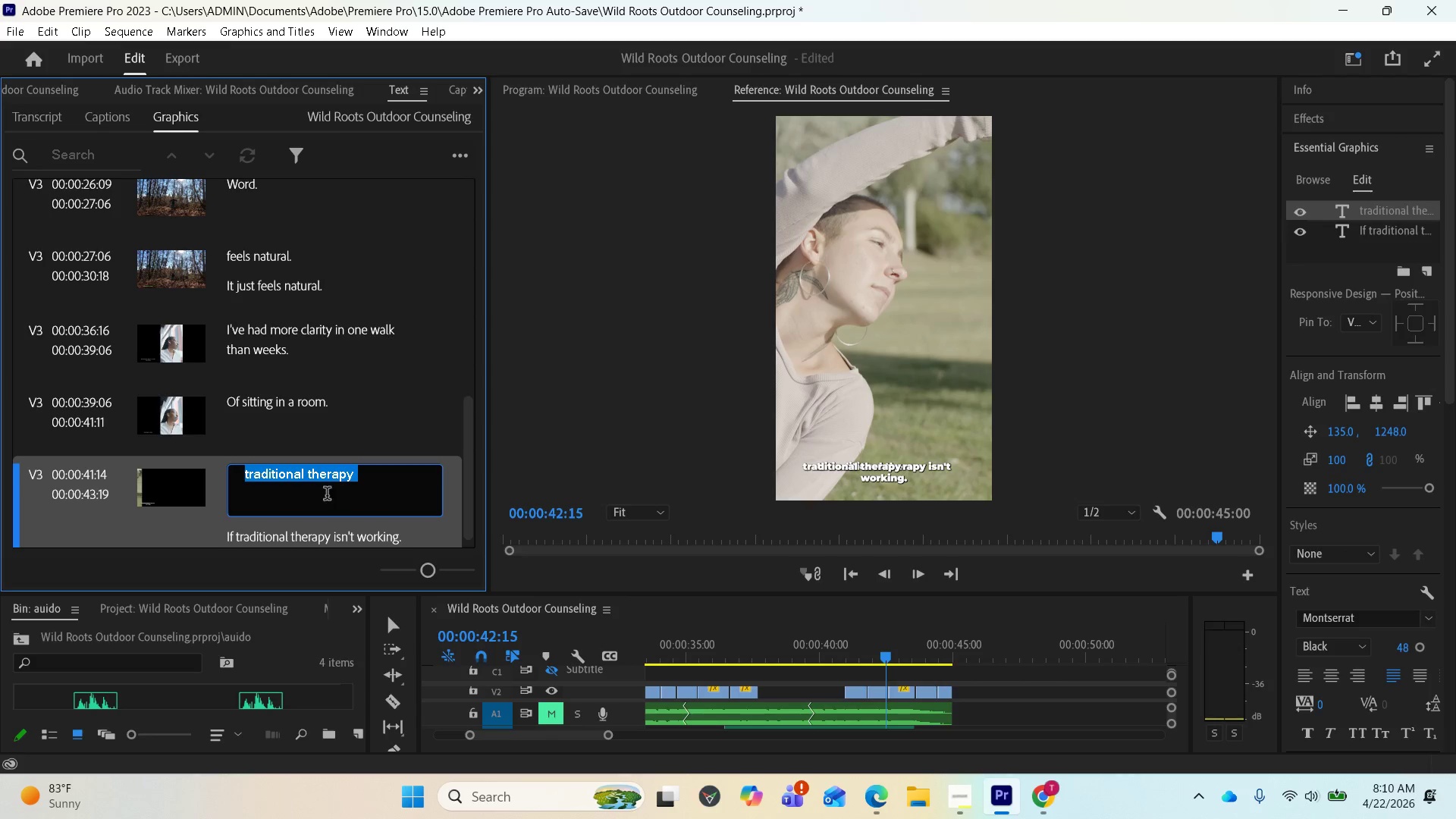 
left_click([243, 475])
 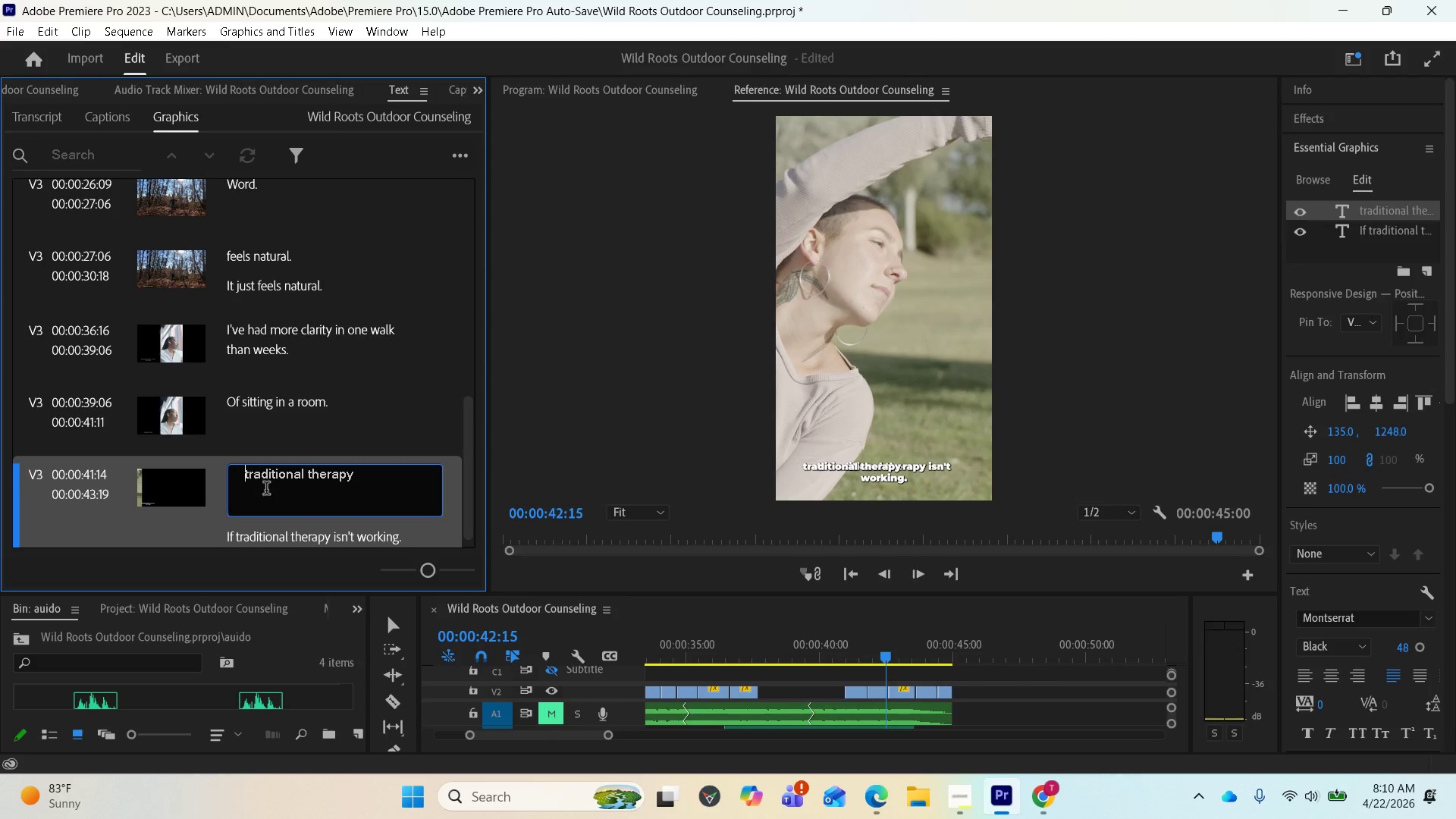 
key(Space)
 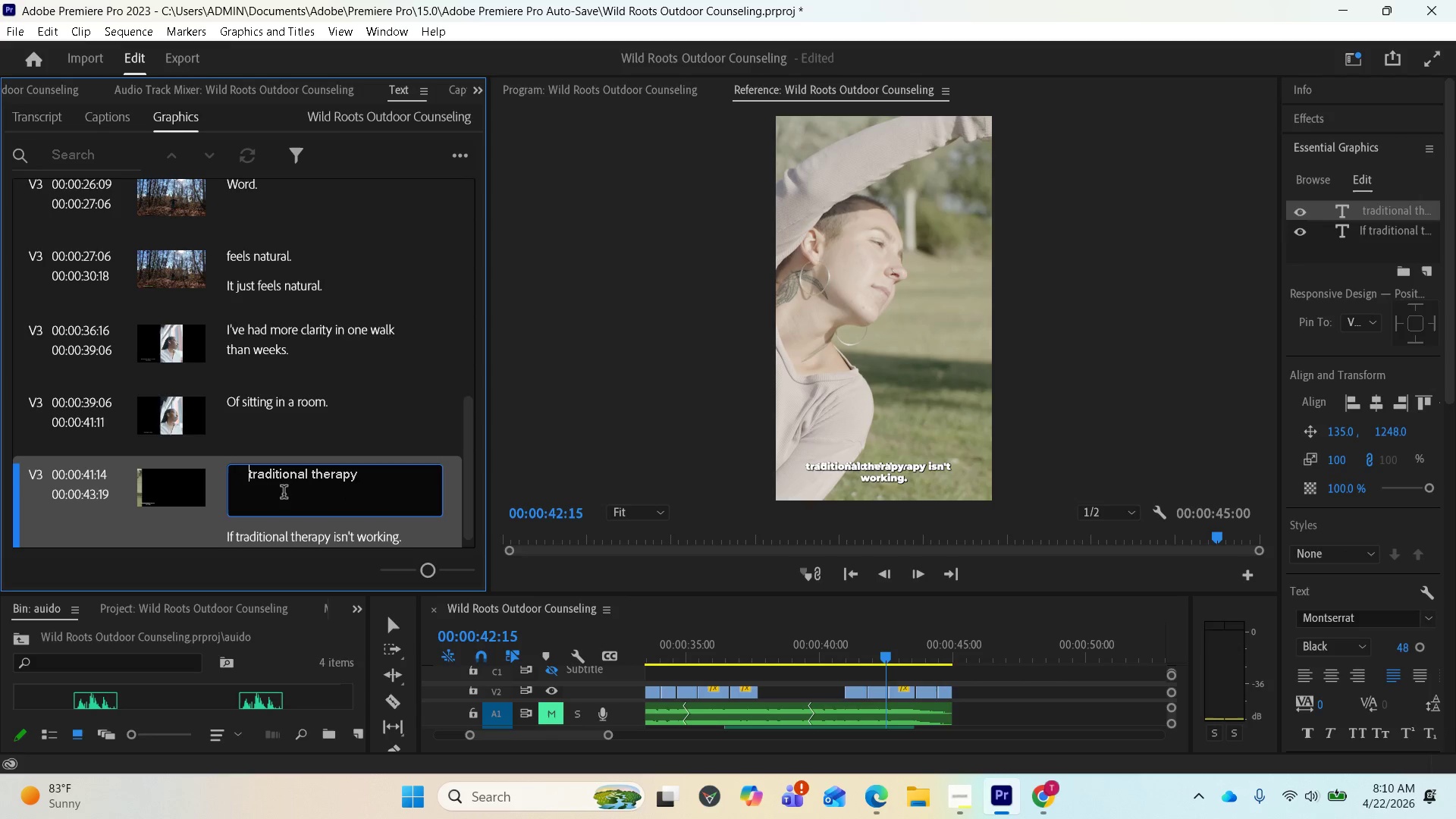 
key(Space)
 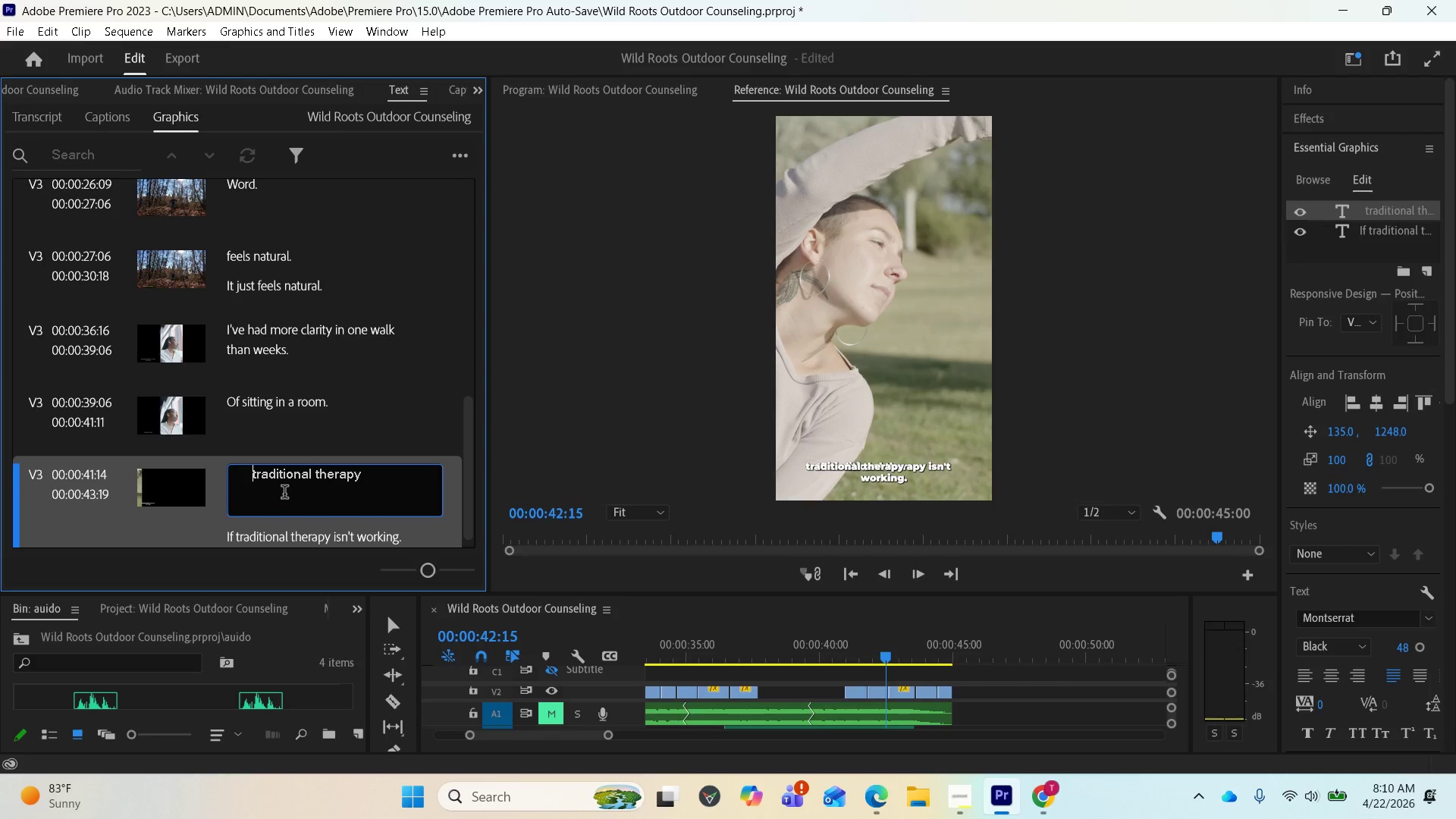 
key(Space)
 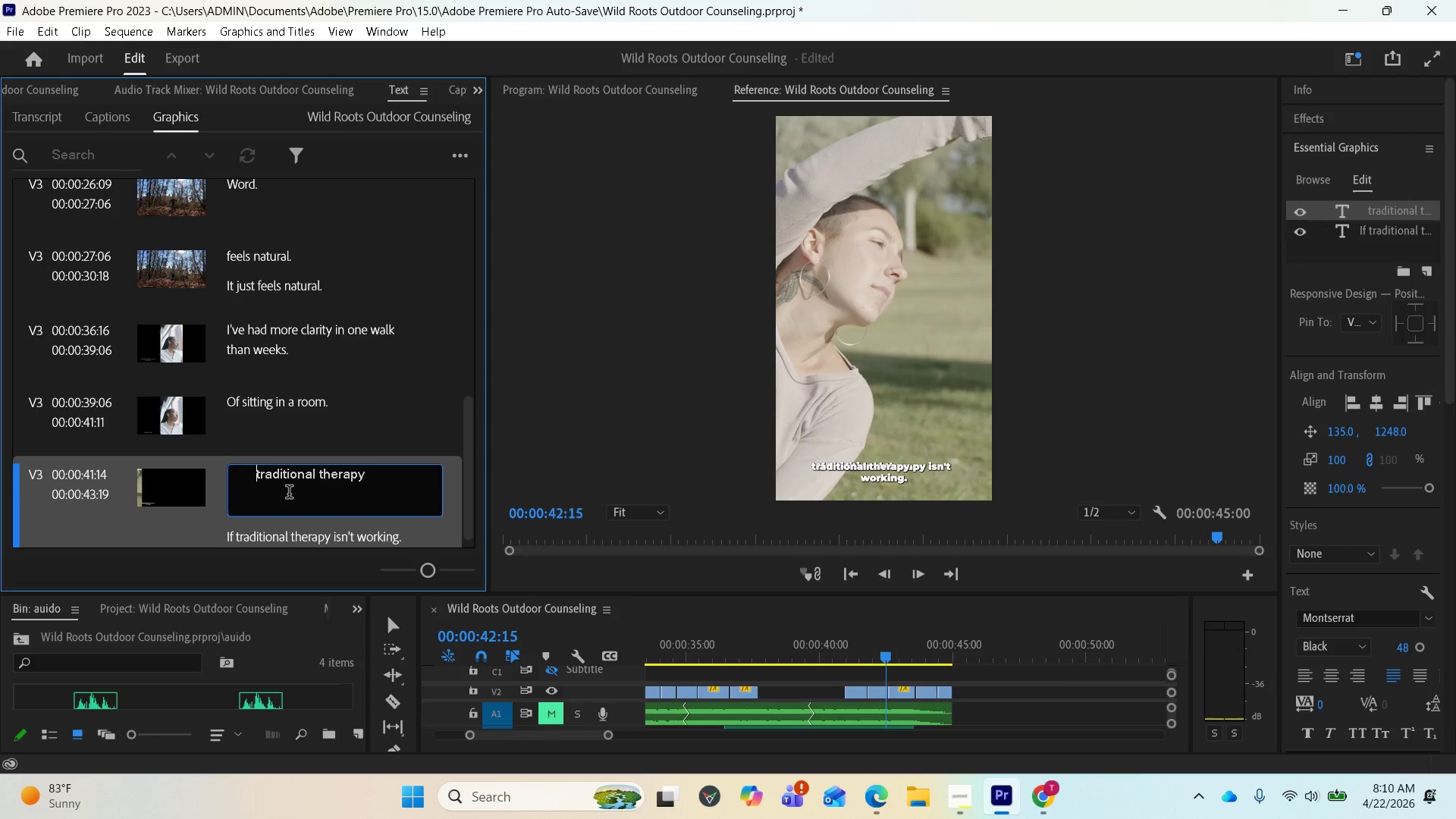 
key(Space)
 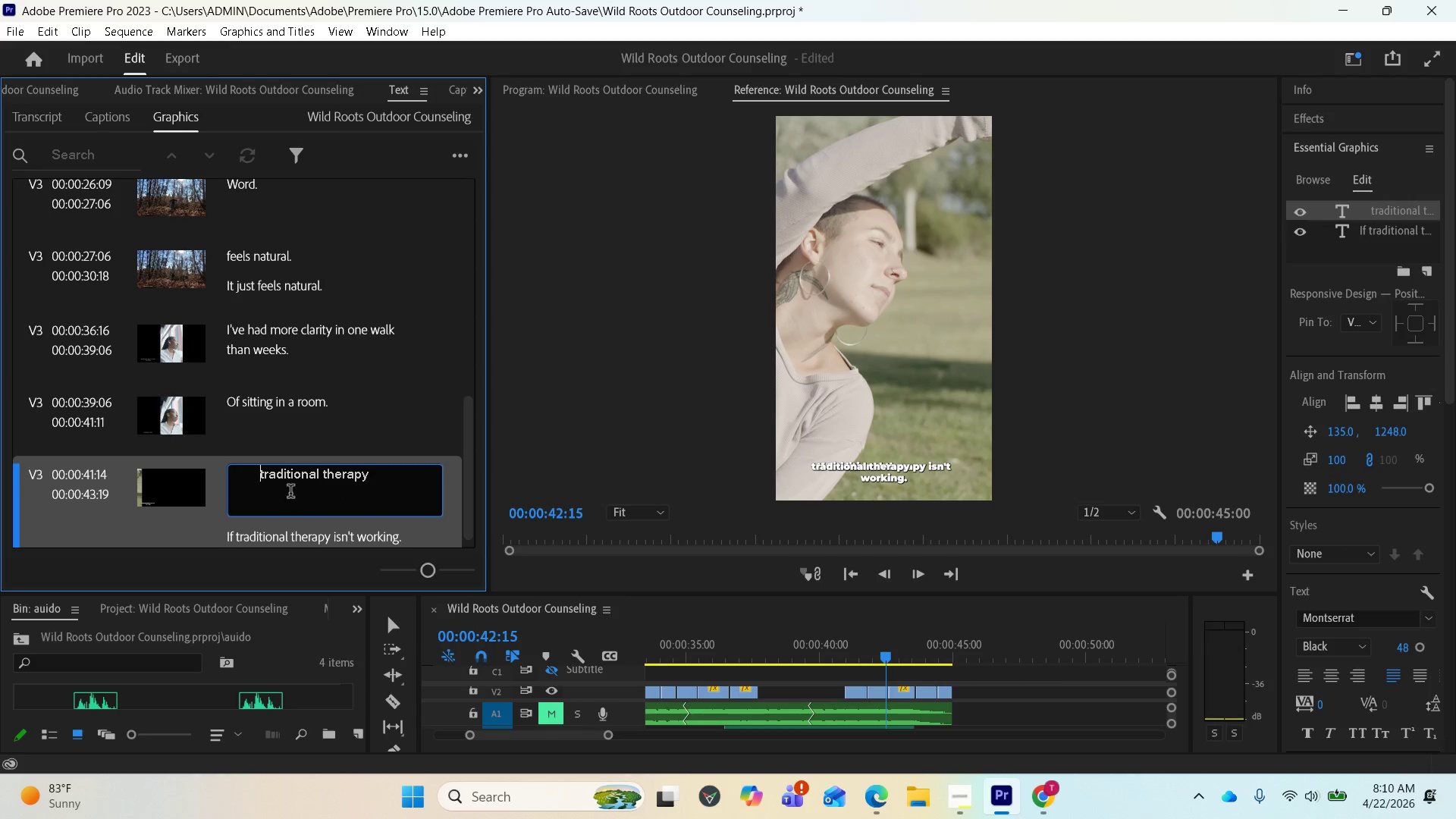 
key(Space)
 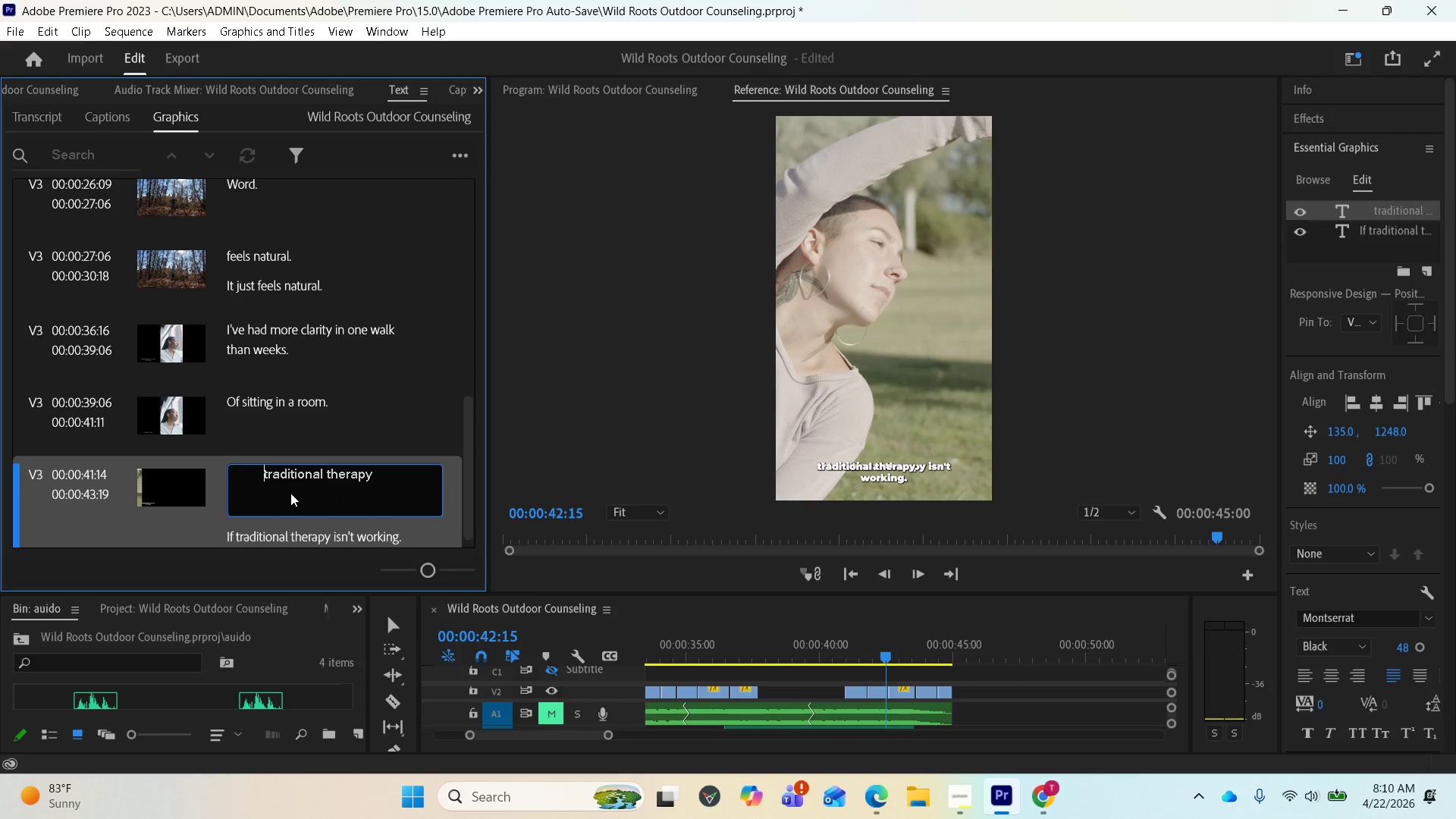 
key(Space)
 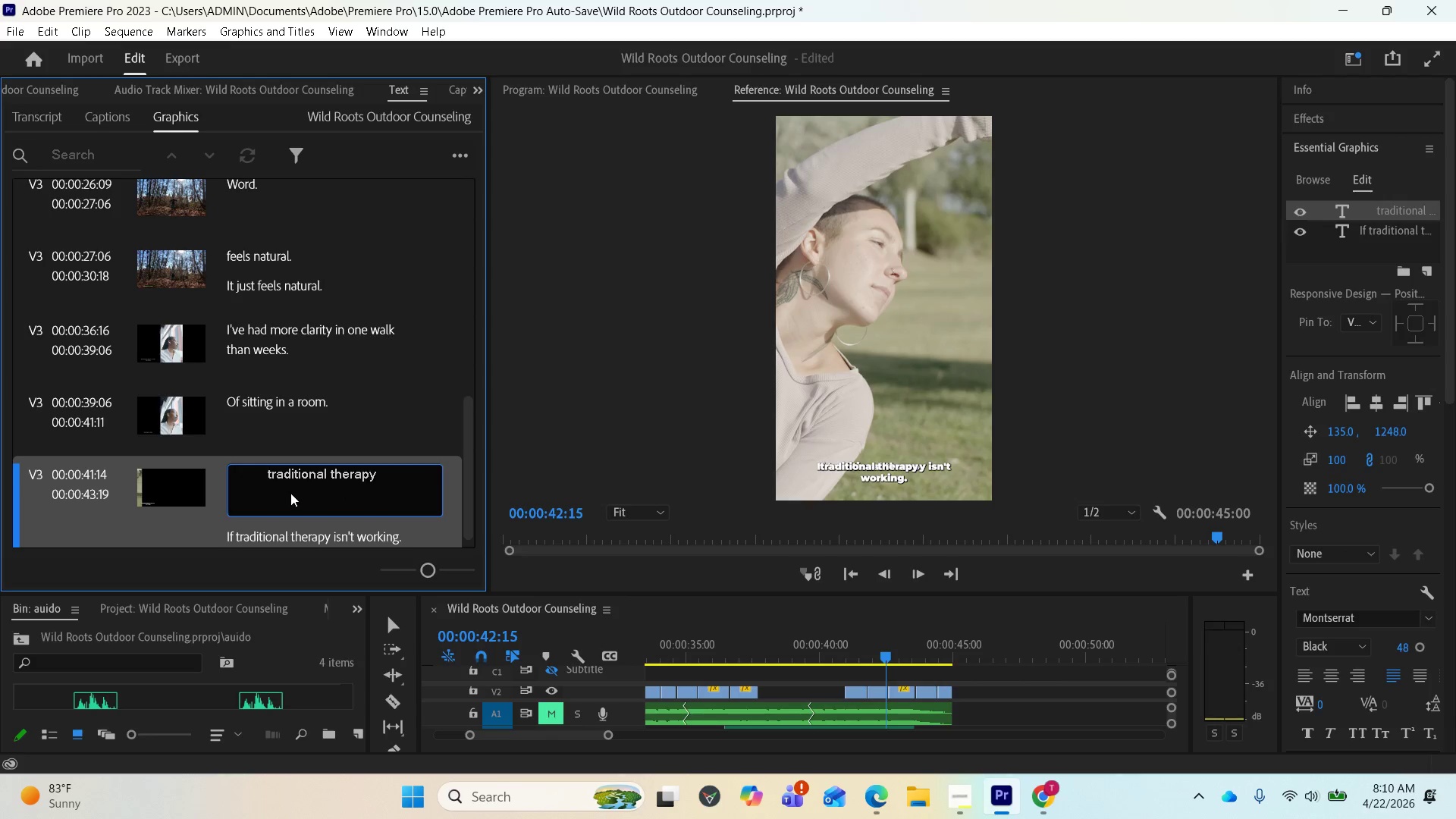 
key(Space)
 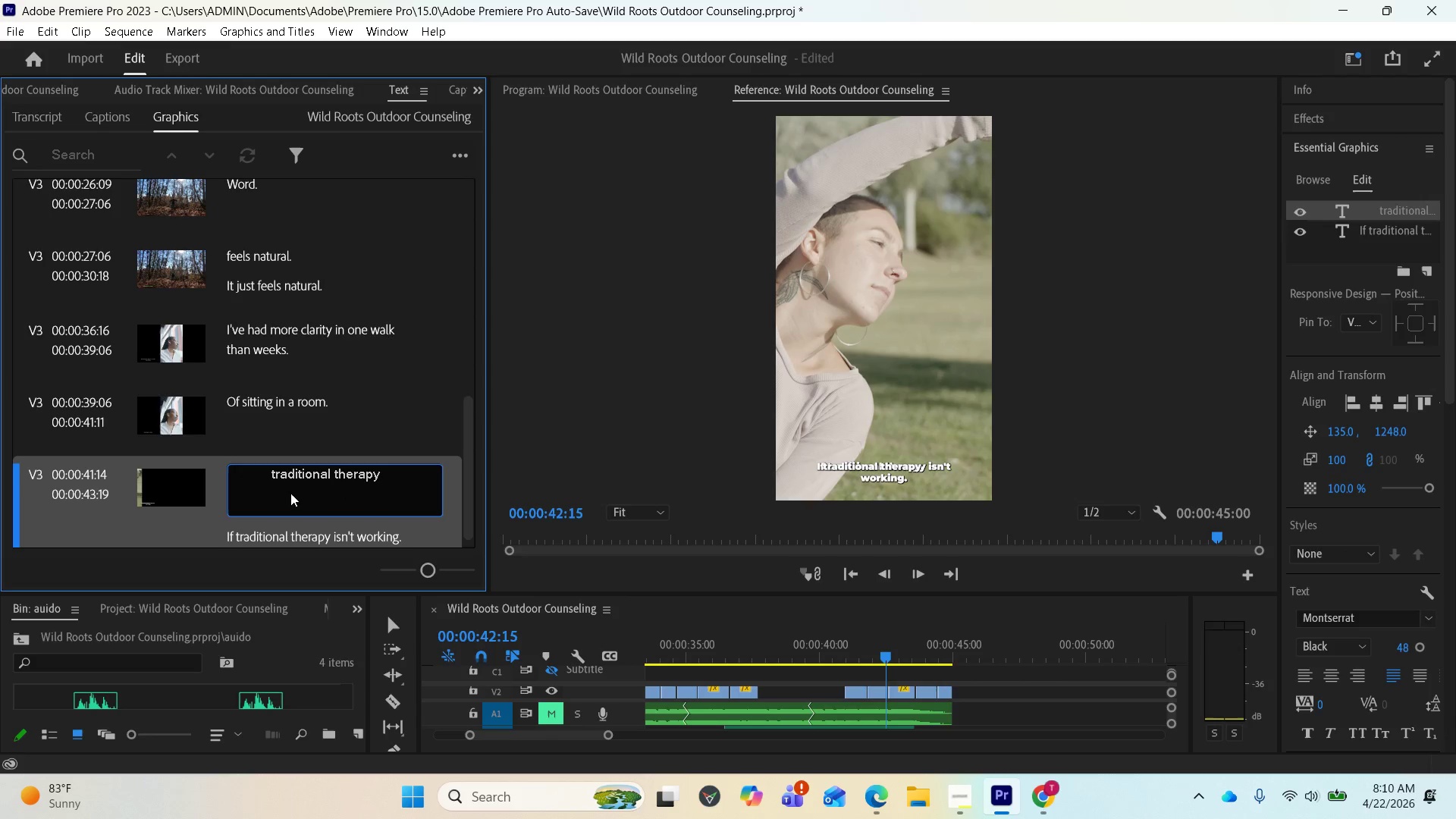 
key(Space)
 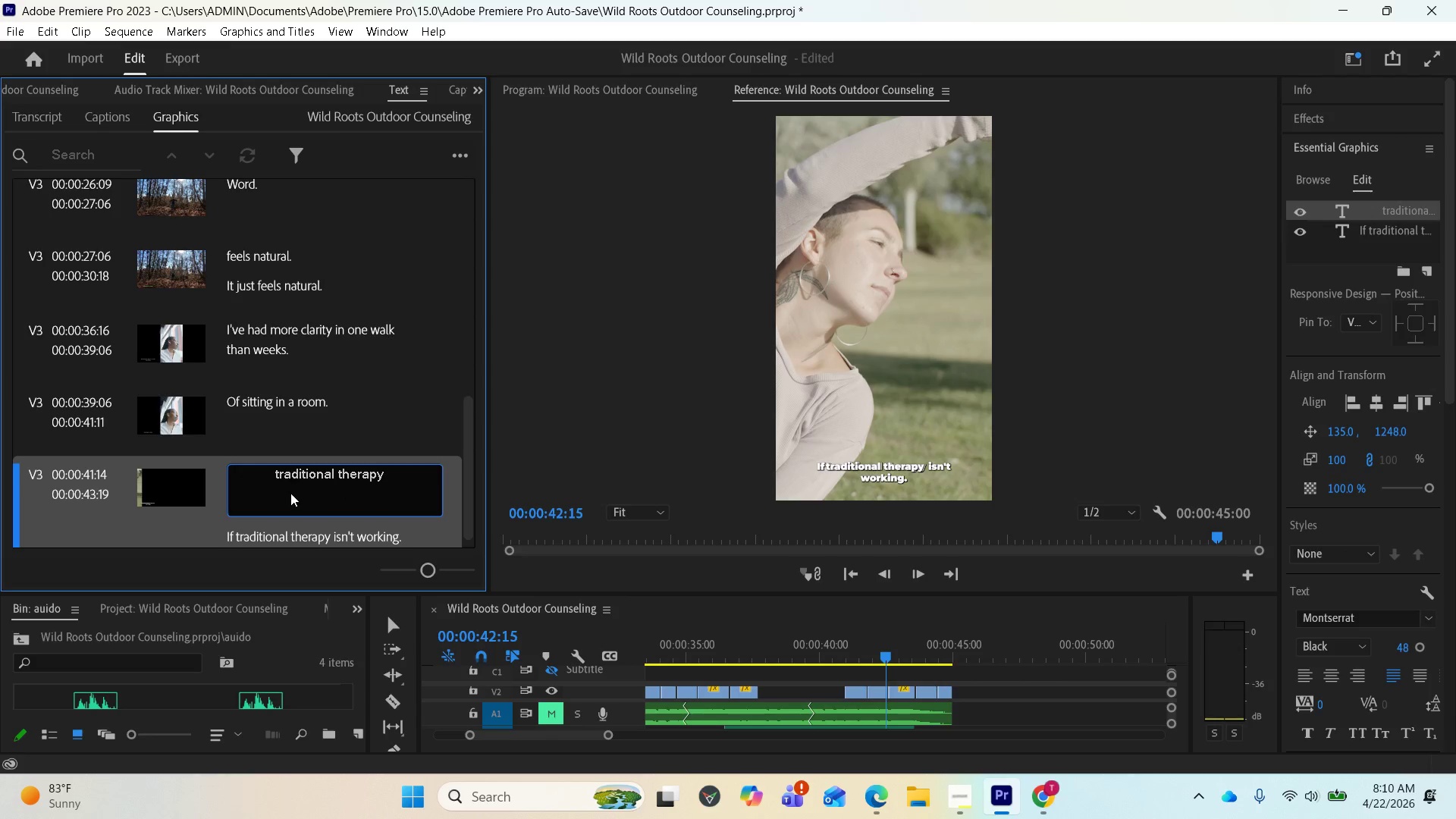 
key(Space)
 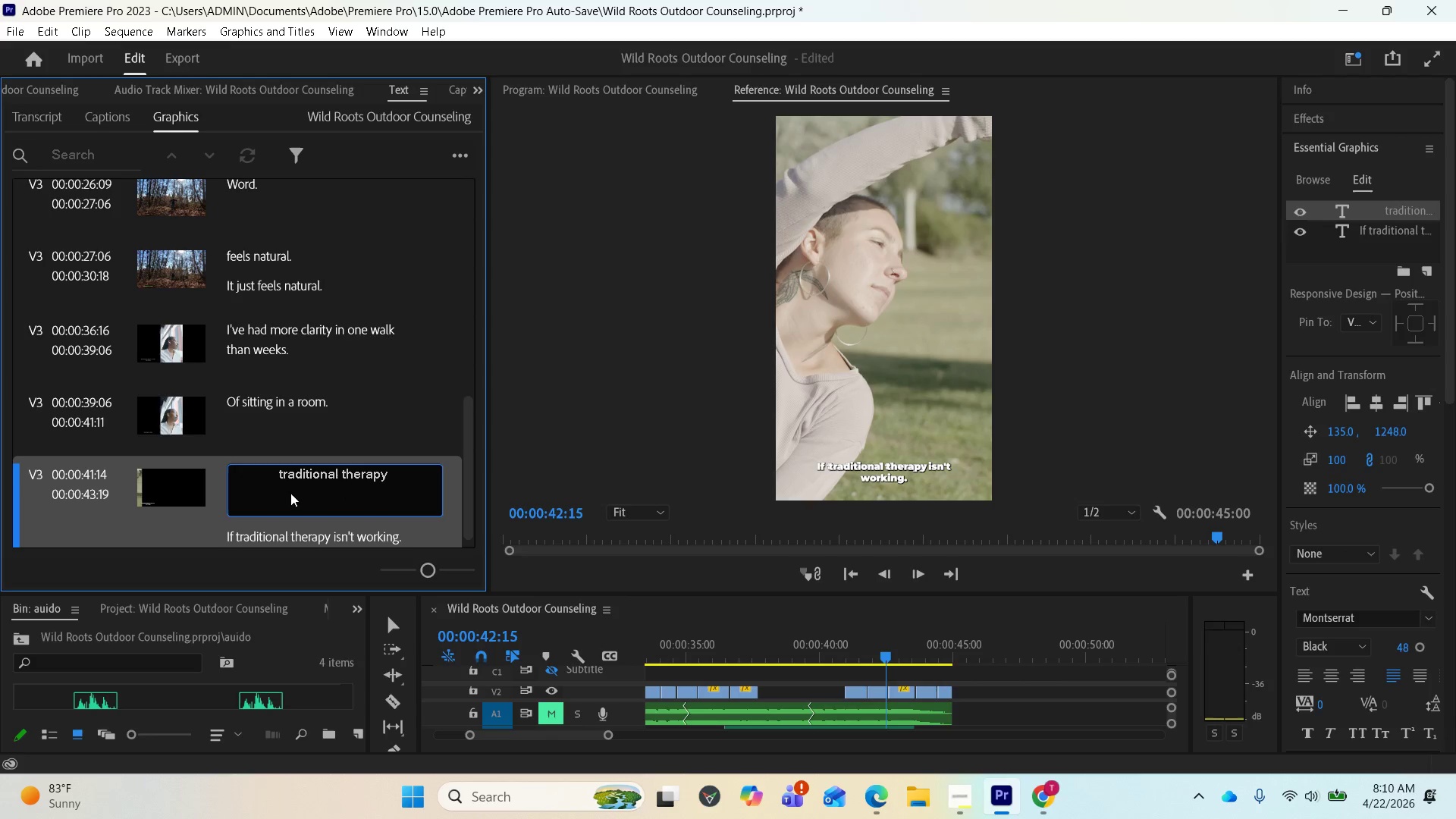 
key(Space)
 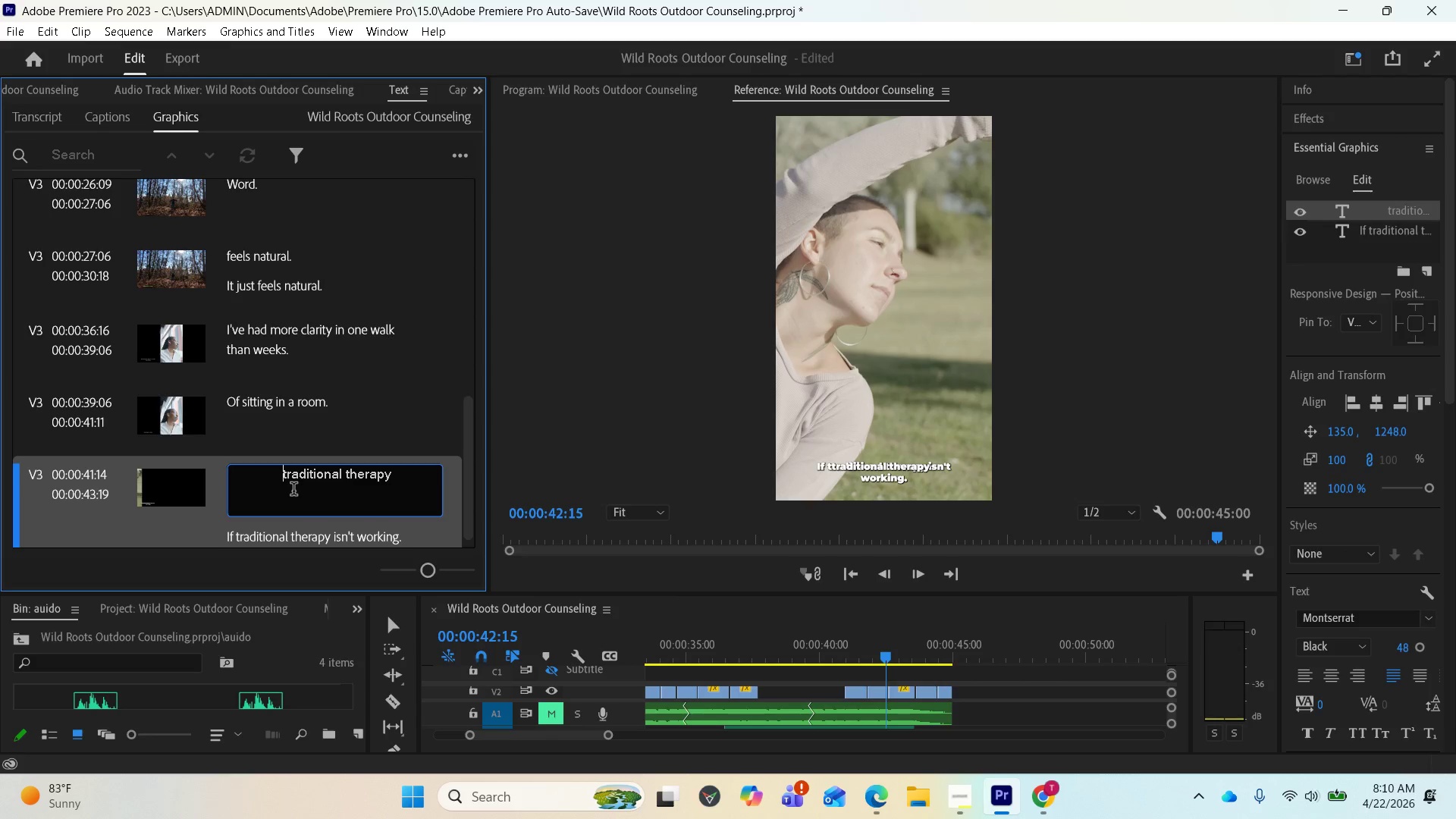 
key(Backspace)
 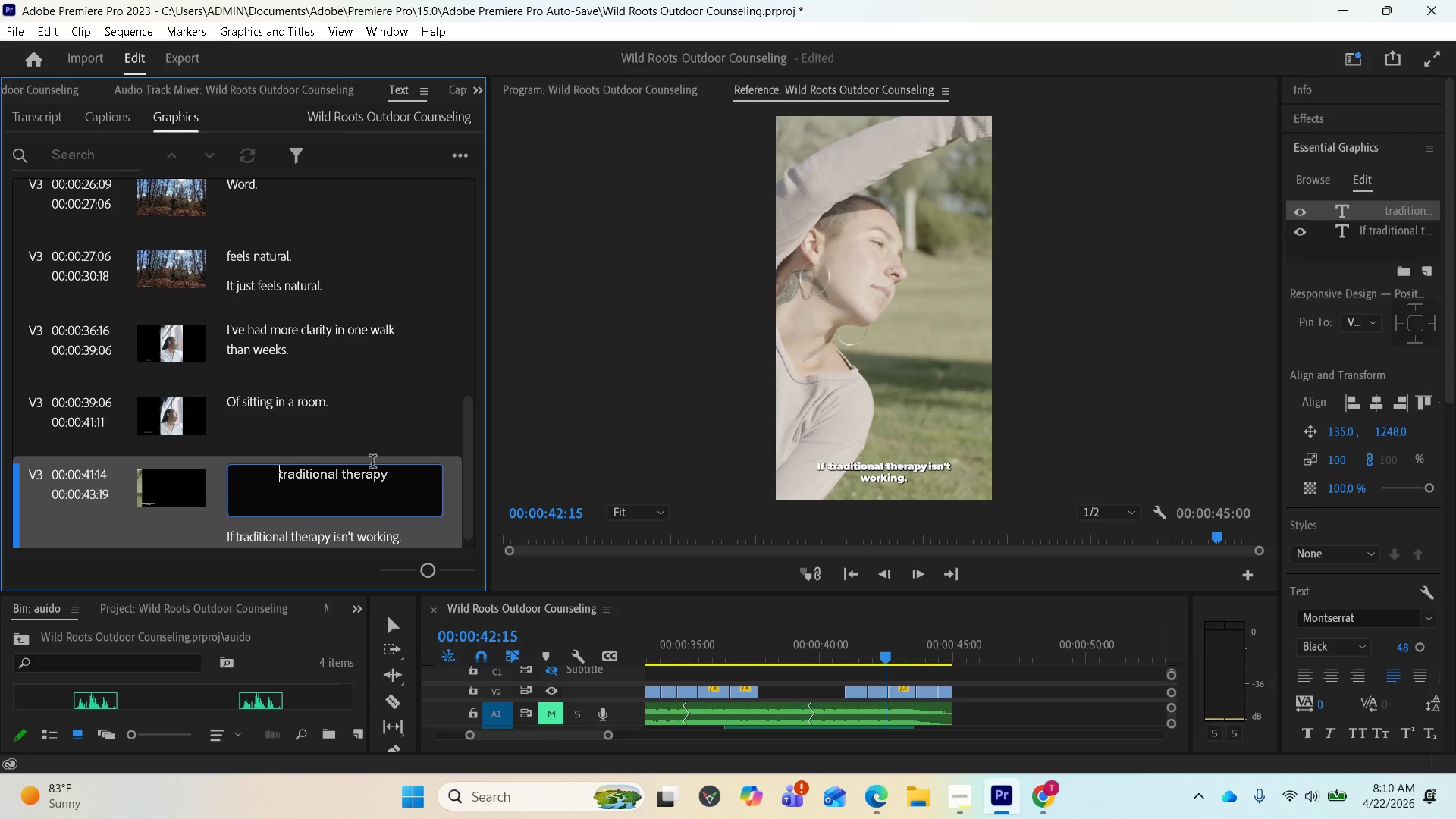 
wait(12.19)
 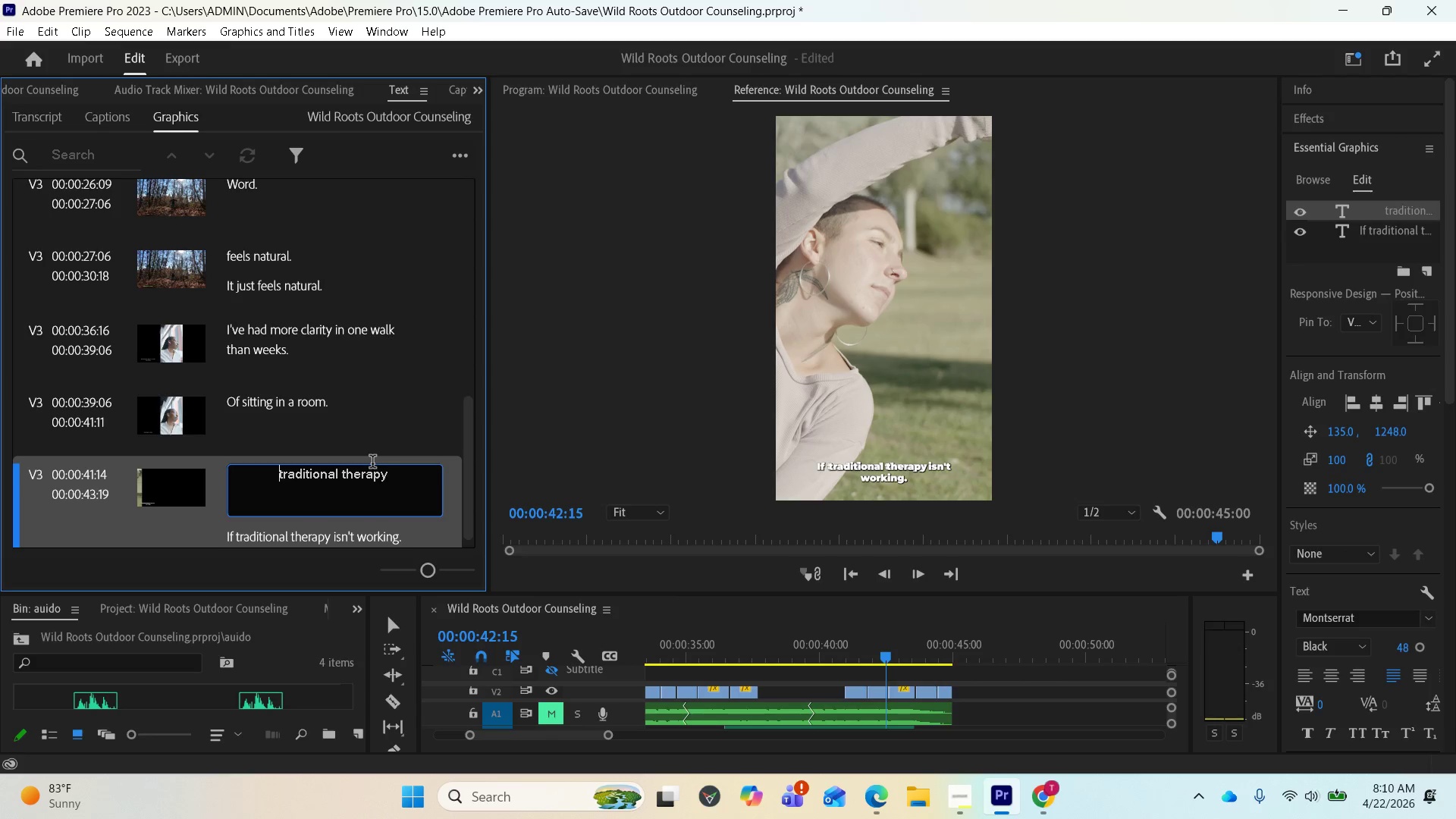 
left_click([475, 88])
 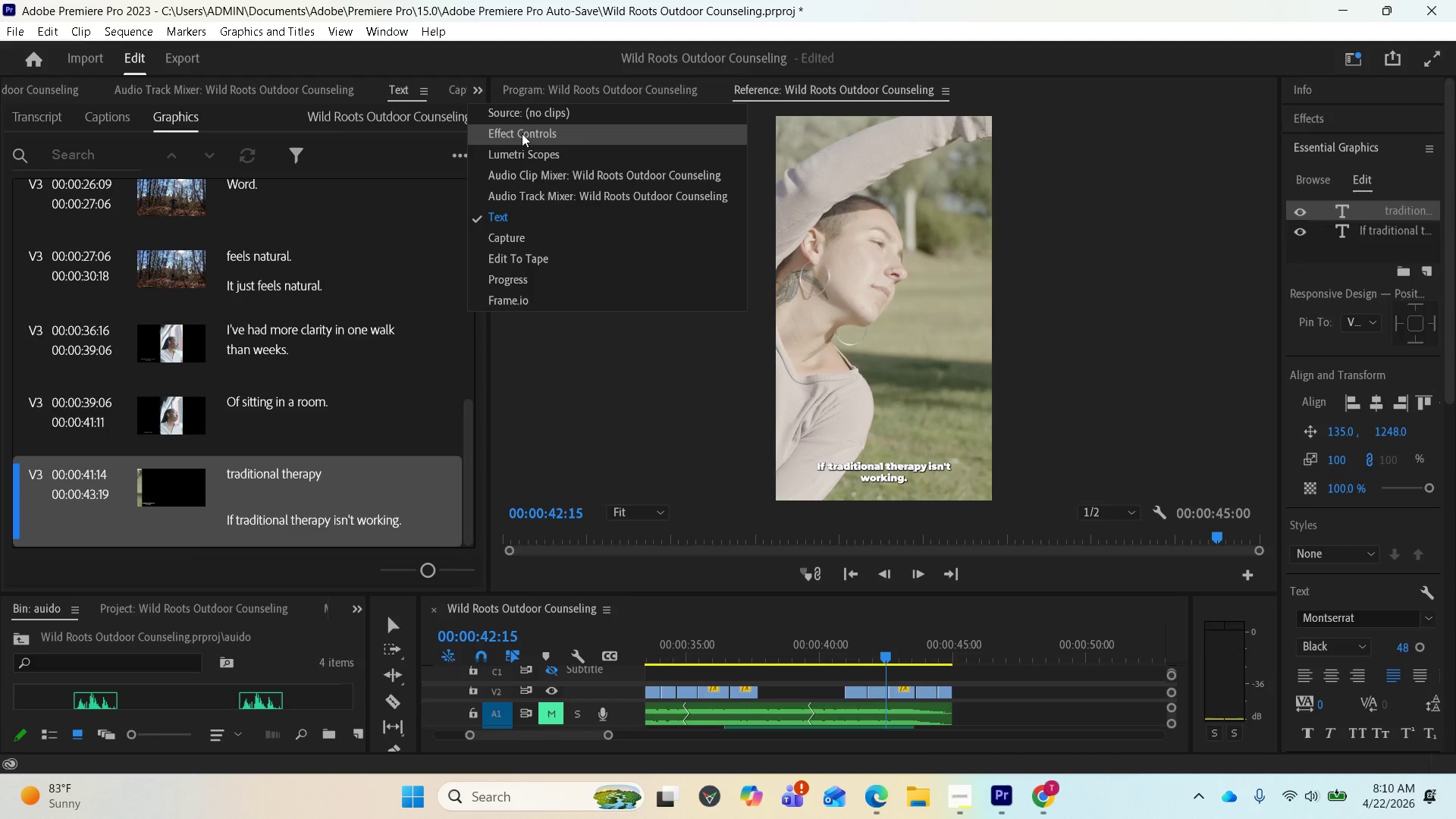 
left_click([522, 133])
 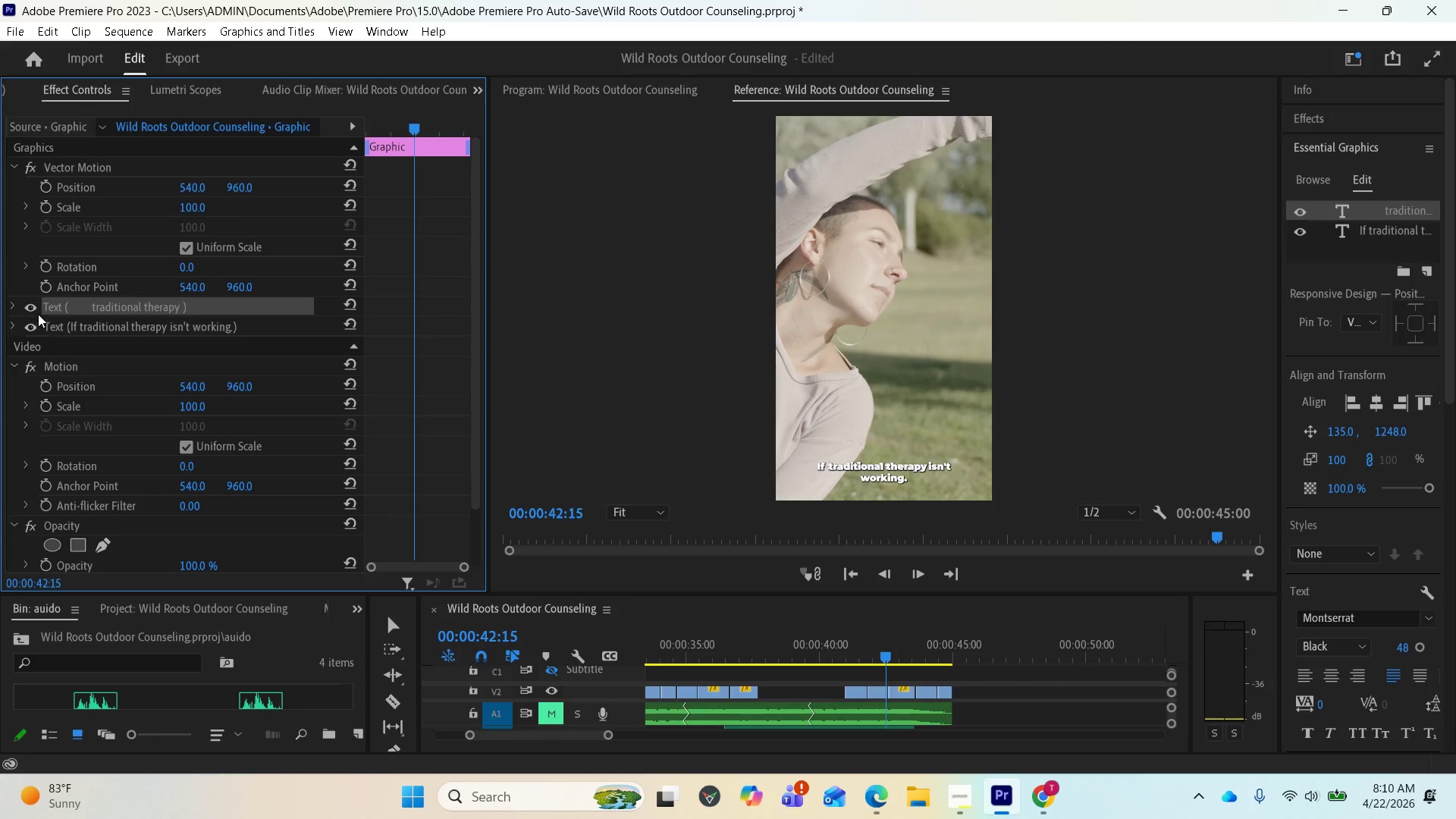 
wait(5.38)
 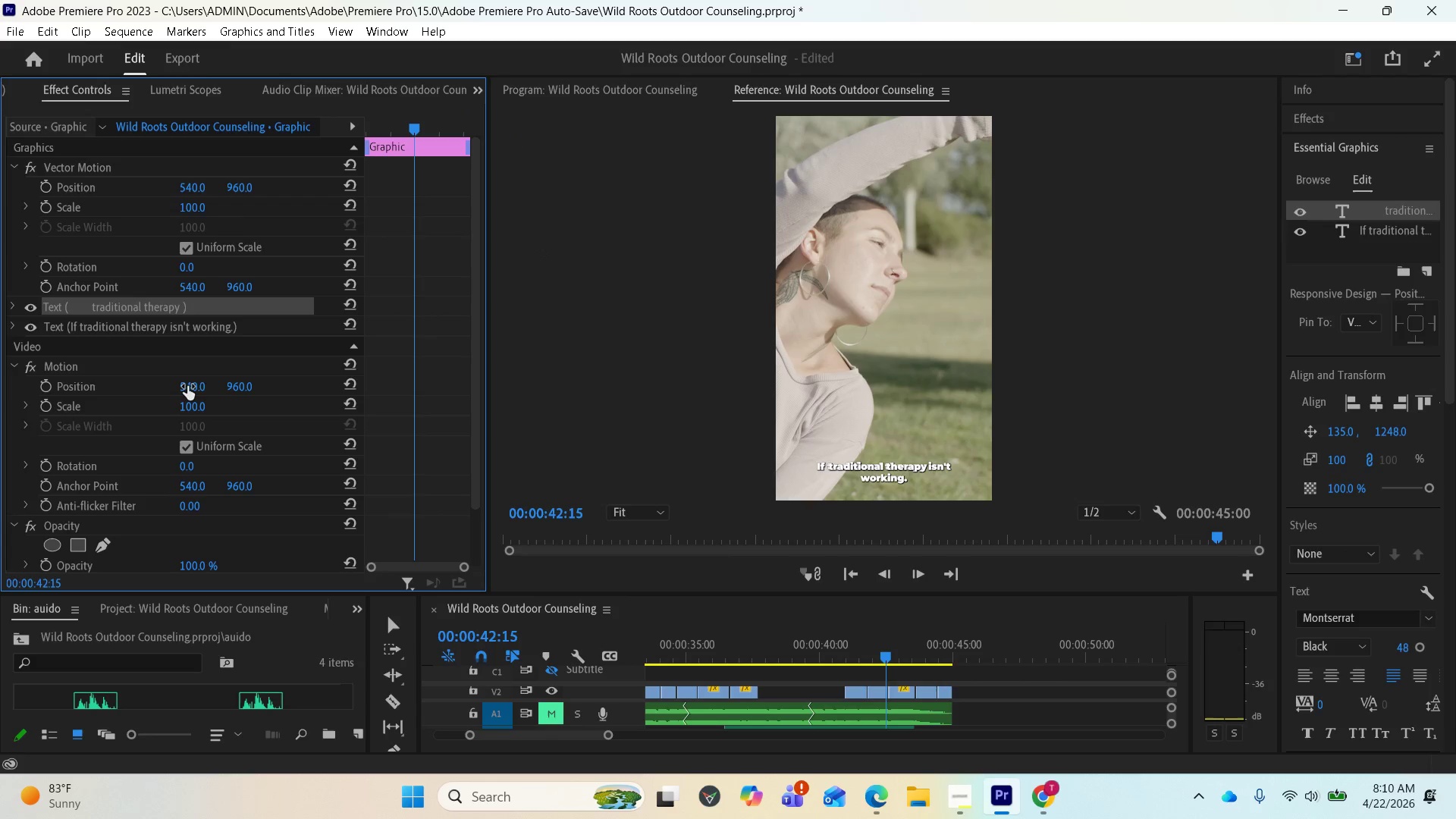 
left_click([9, 307])
 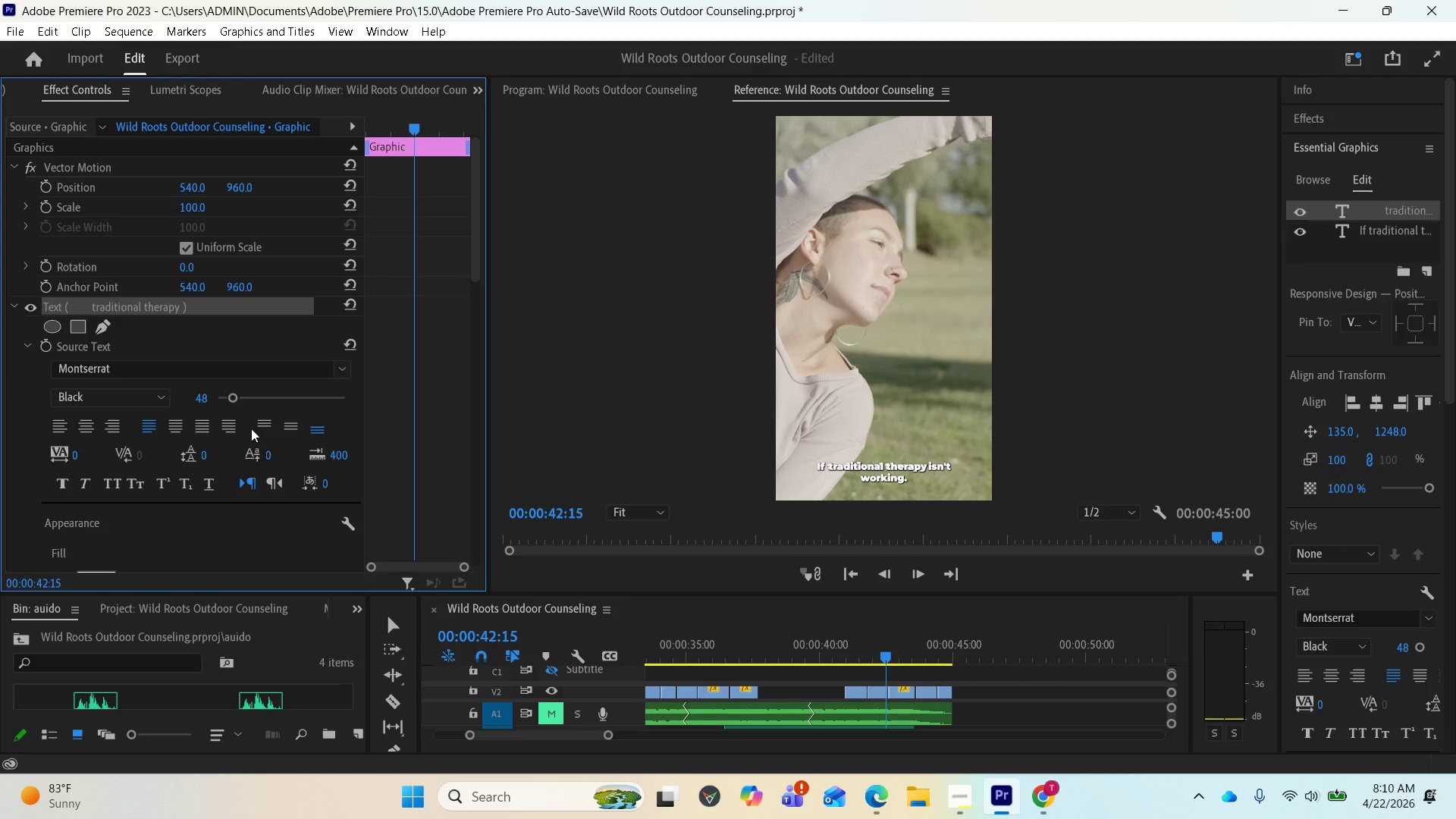 
wait(6.11)
 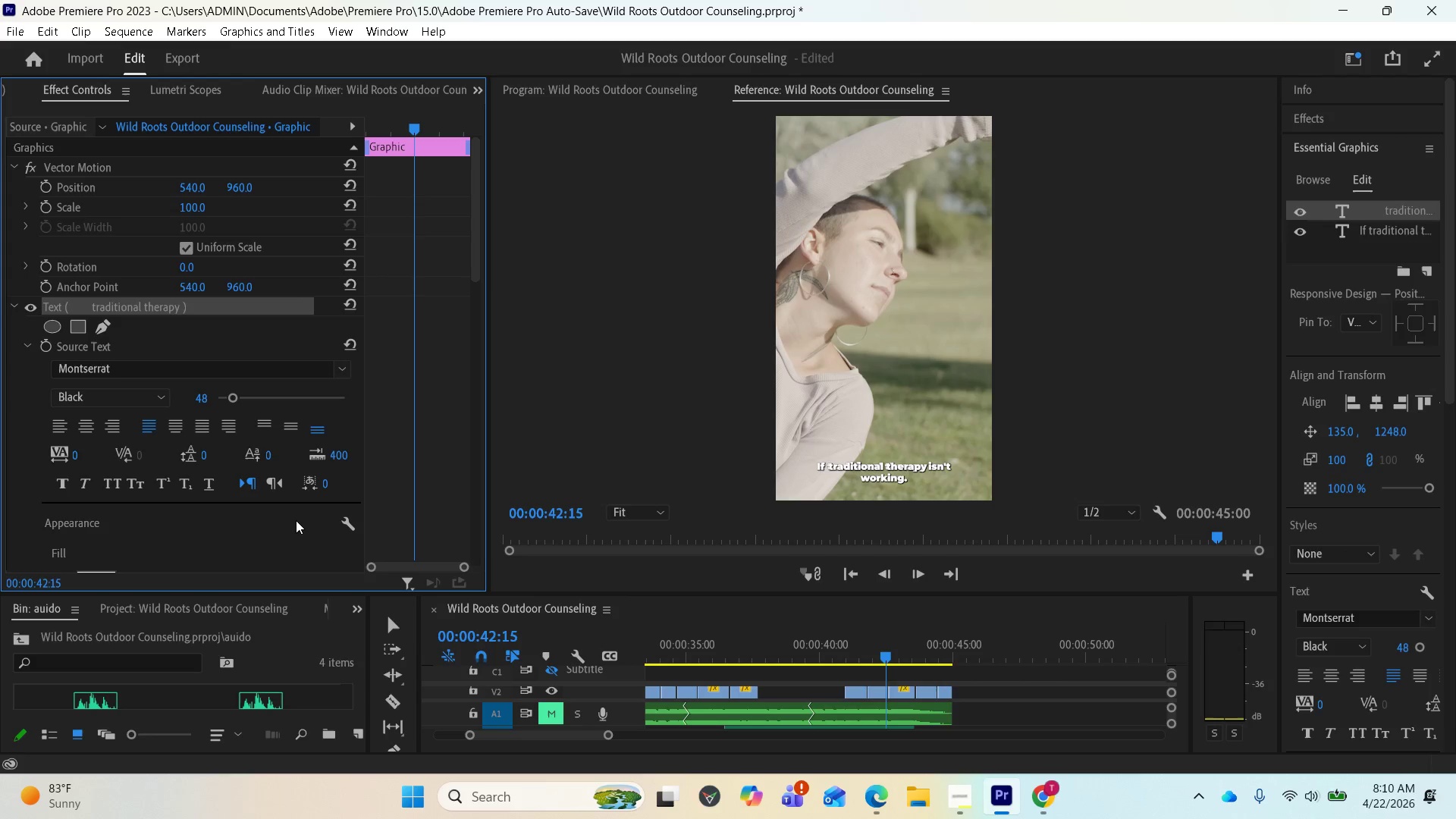 
scroll: coordinate [307, 512], scroll_direction: down, amount: 2.0
 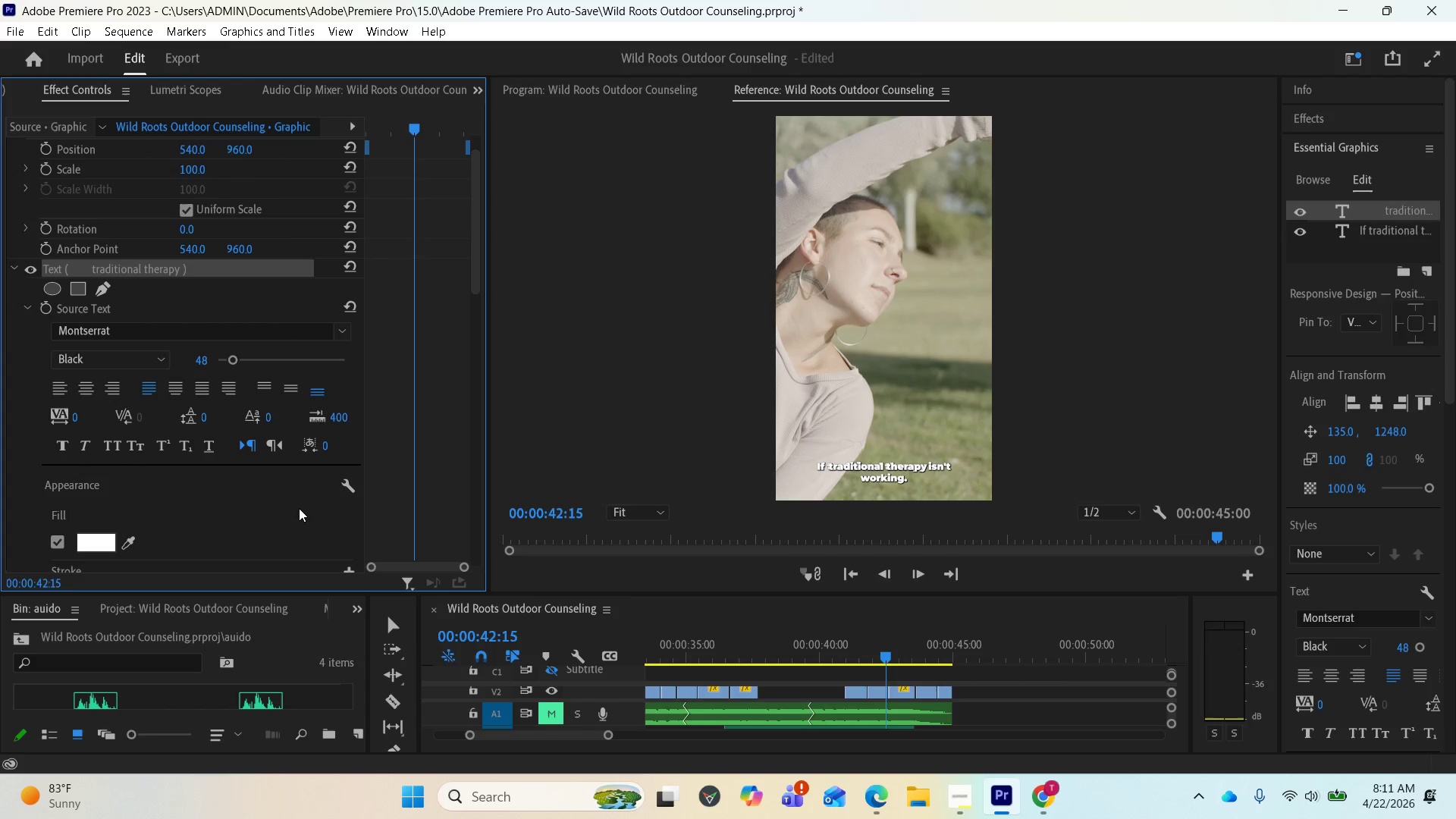 
wait(7.54)
 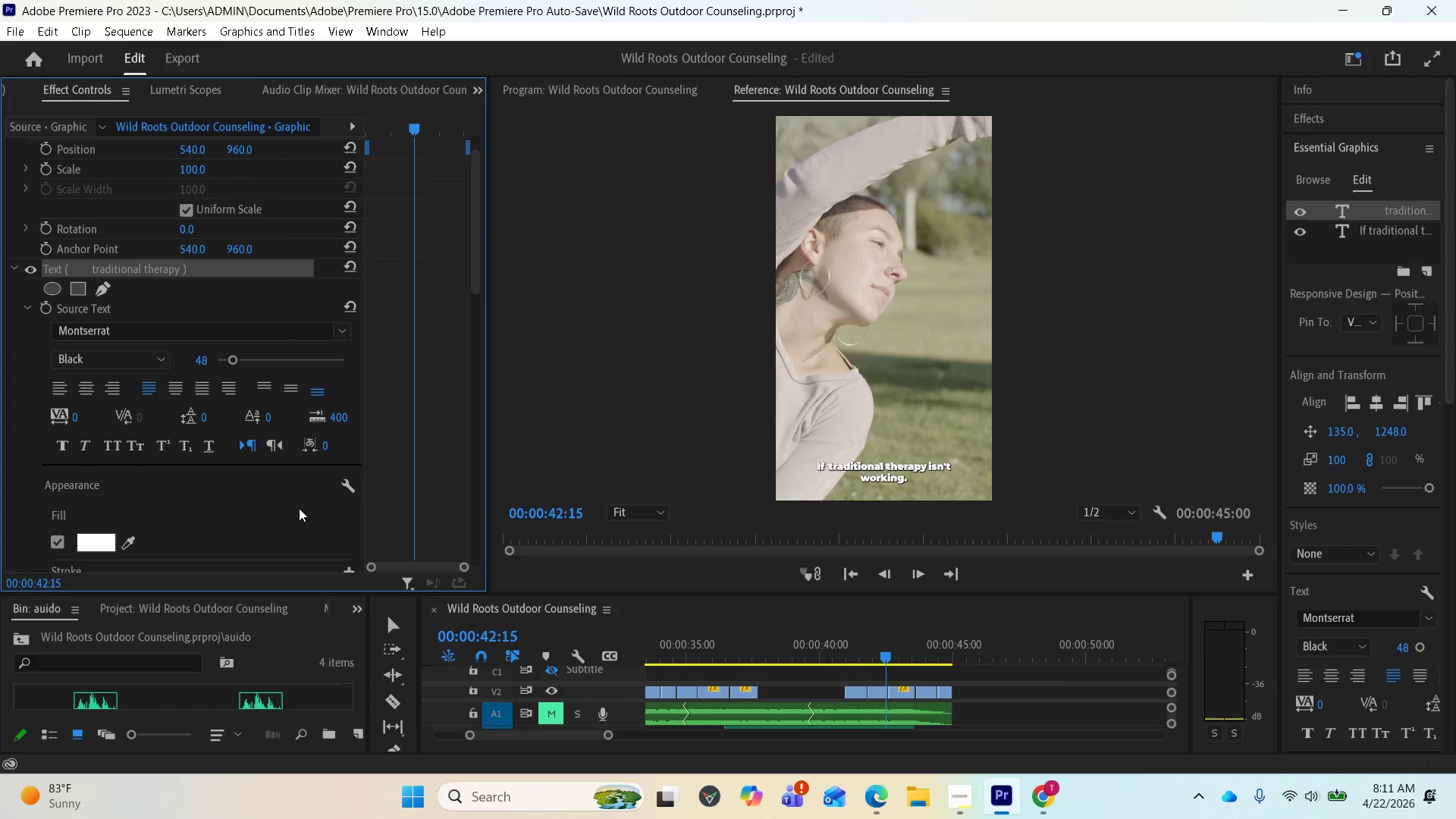 
scroll: coordinate [285, 499], scroll_direction: down, amount: 24.0
 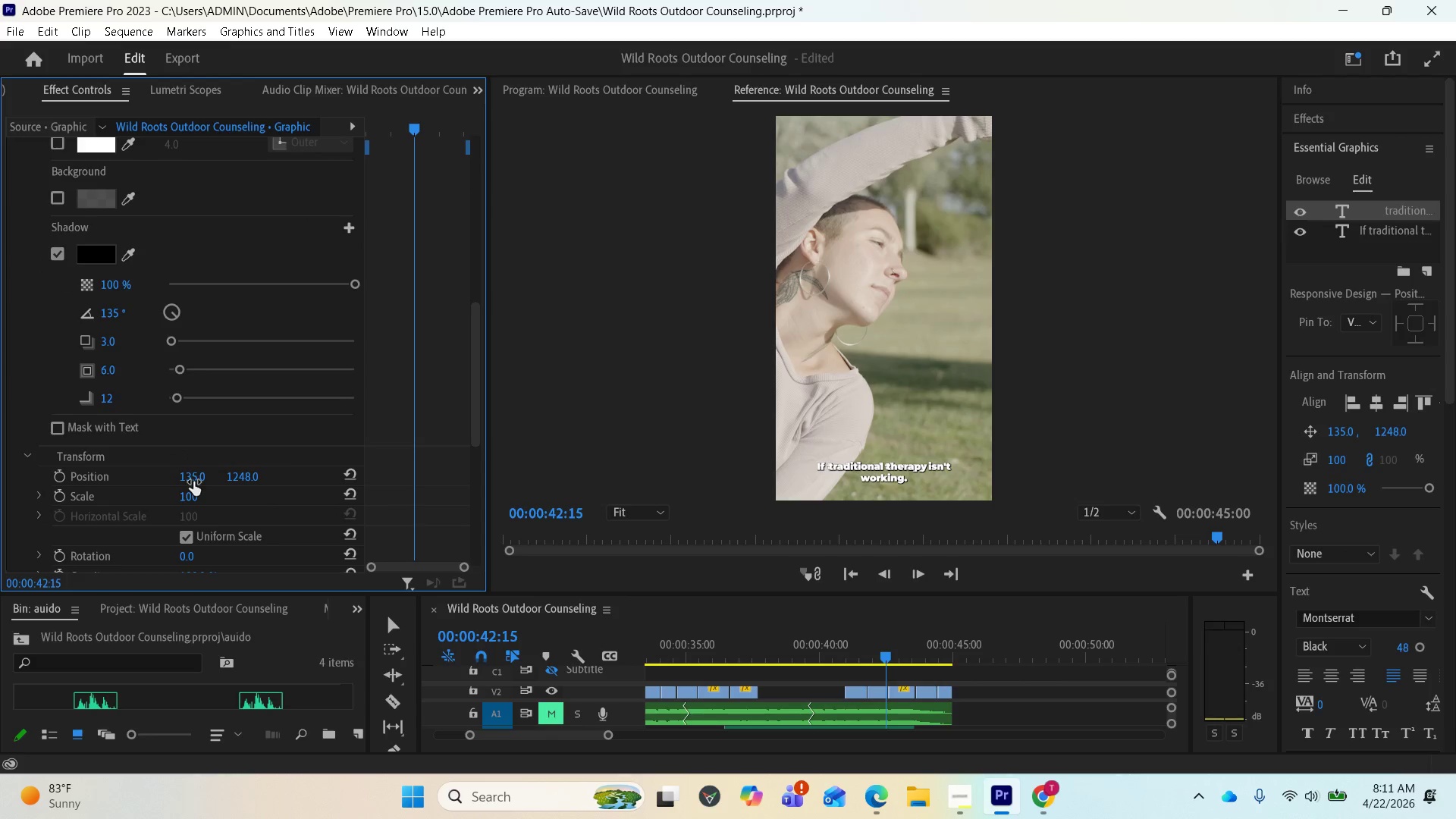 
left_click_drag(start_coordinate=[187, 481], to_coordinate=[148, 500])
 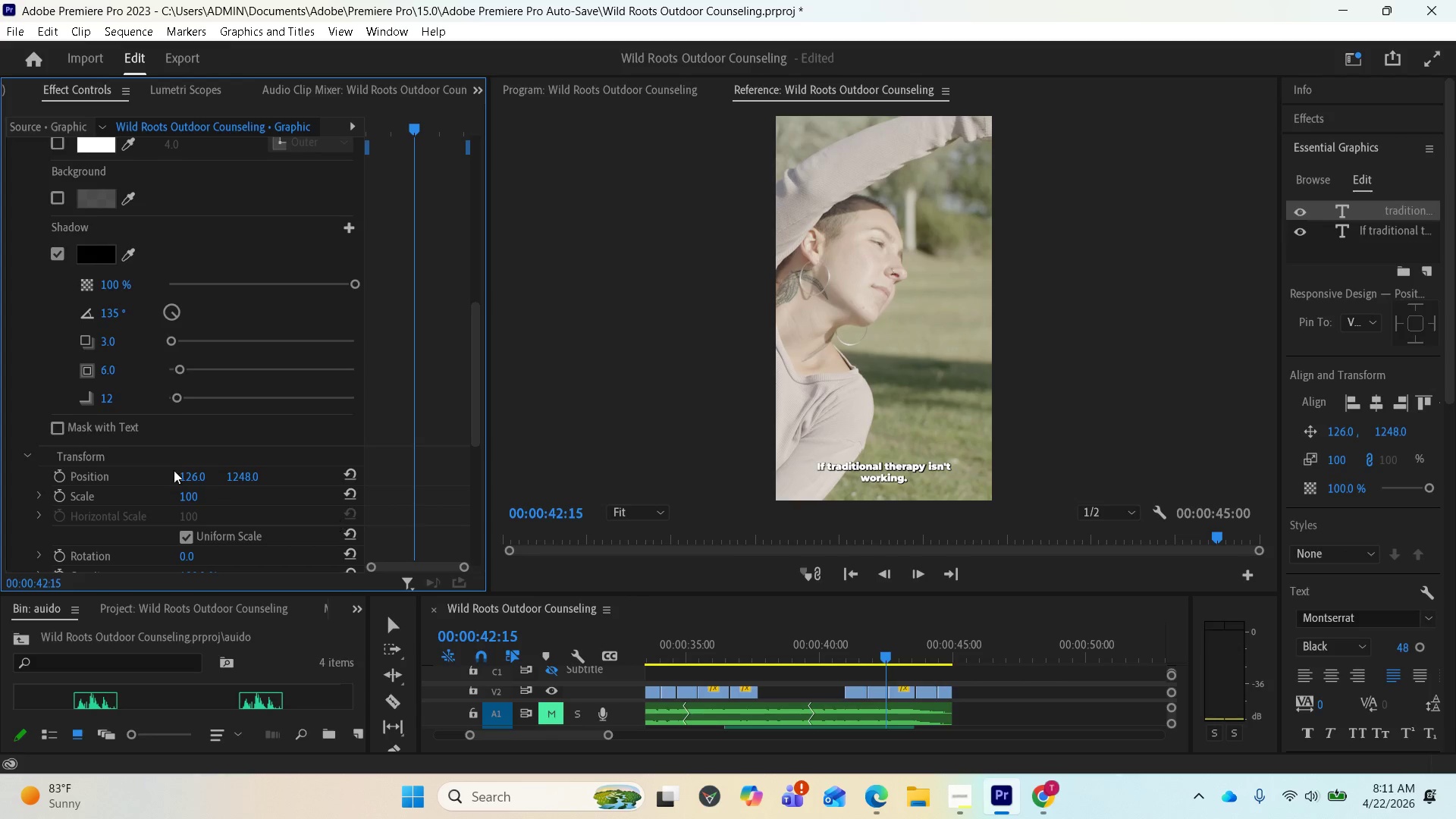 
wait(10.77)
 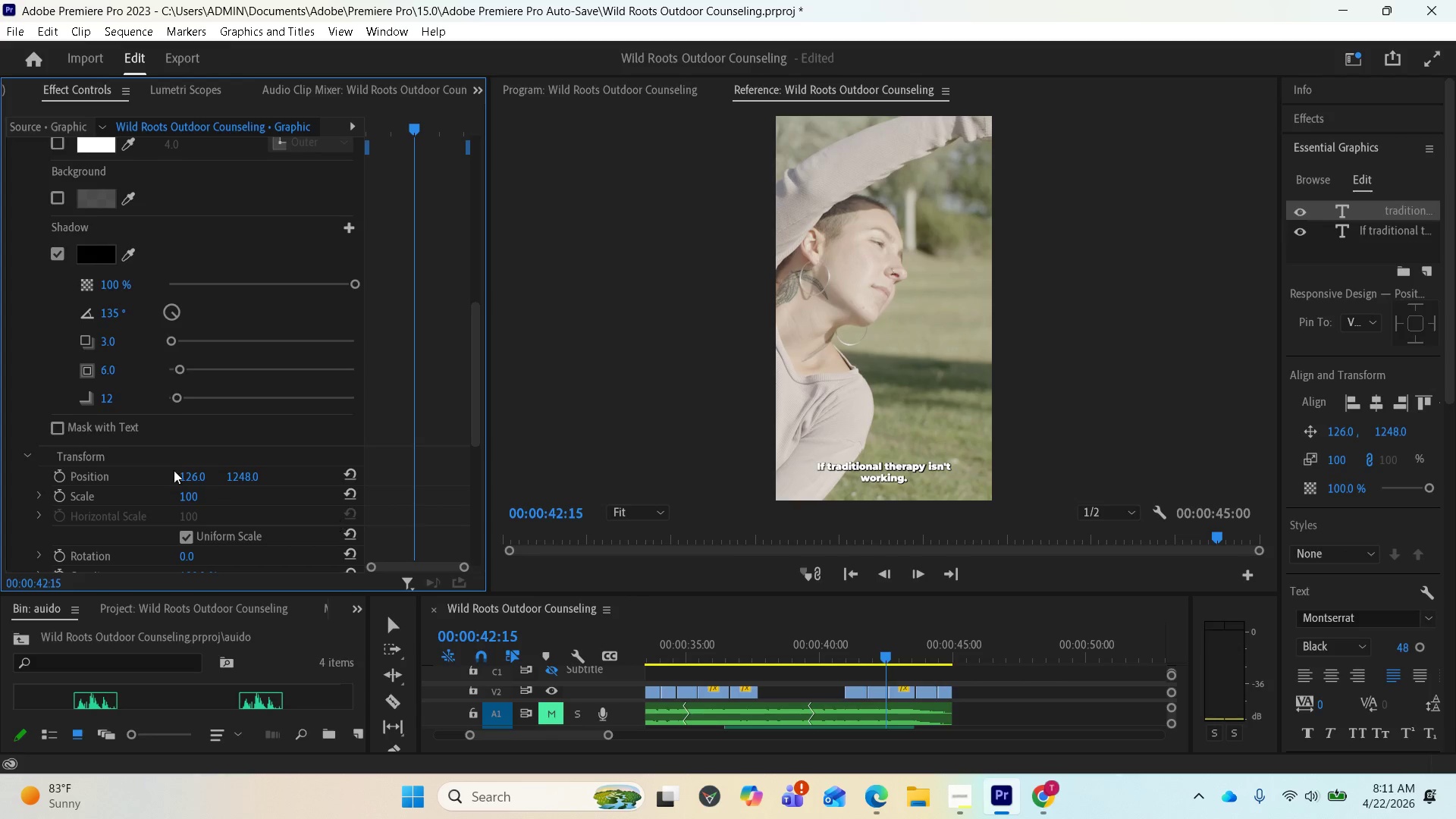 
left_click_drag(start_coordinate=[877, 654], to_coordinate=[785, 642])
 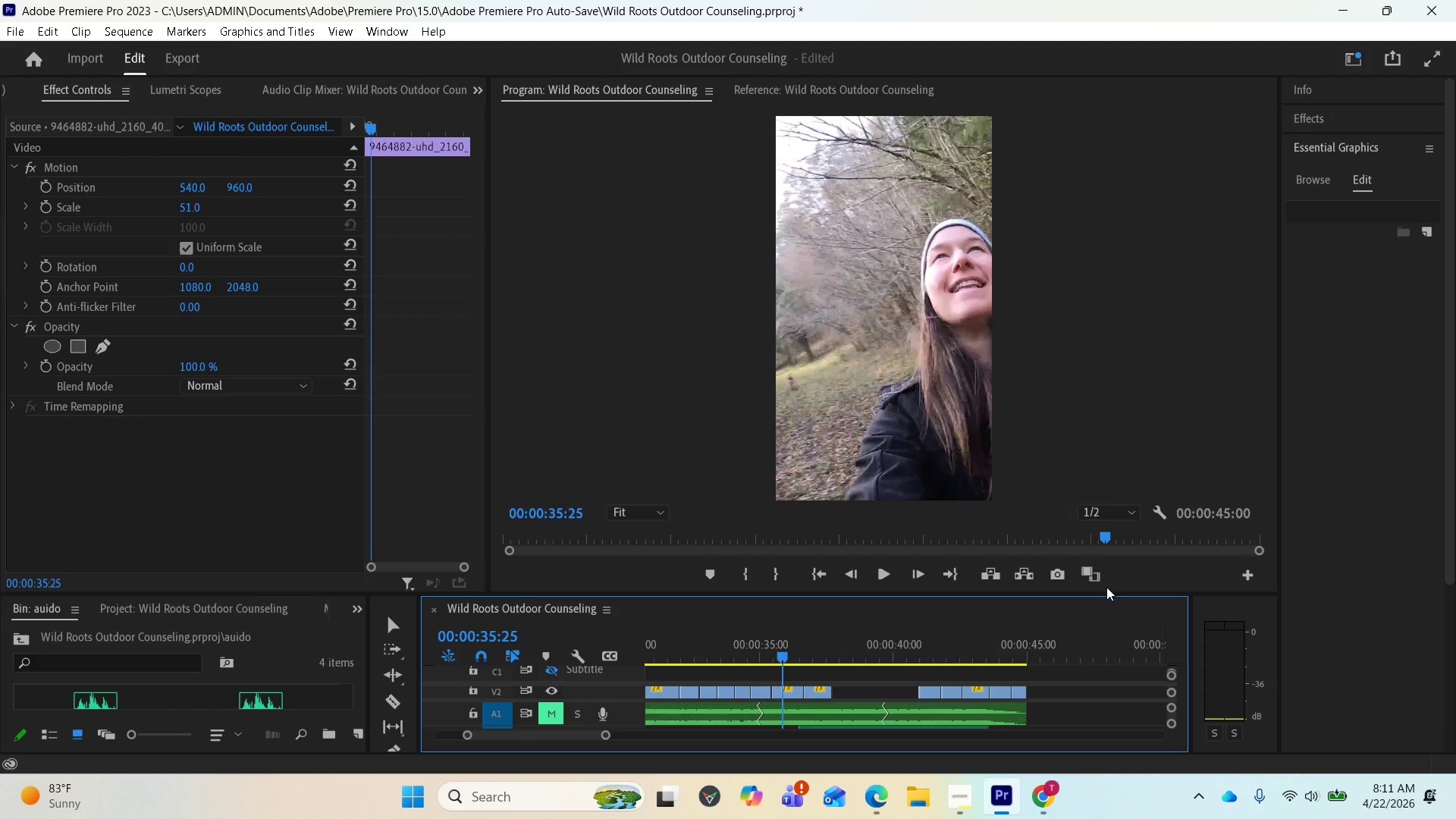 
left_click_drag(start_coordinate=[1104, 592], to_coordinate=[1112, 517])
 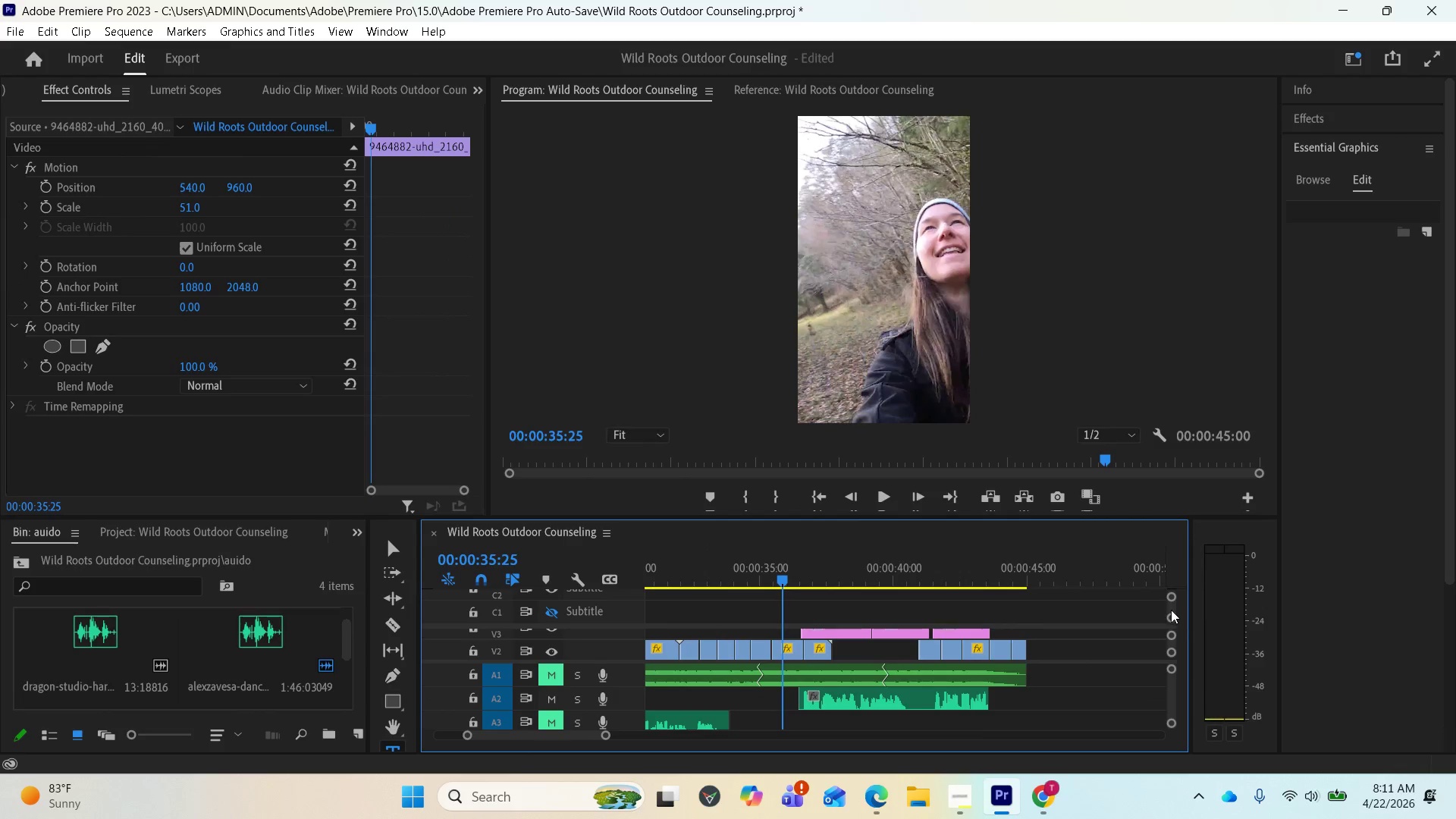 
left_click_drag(start_coordinate=[1172, 607], to_coordinate=[1170, 617])
 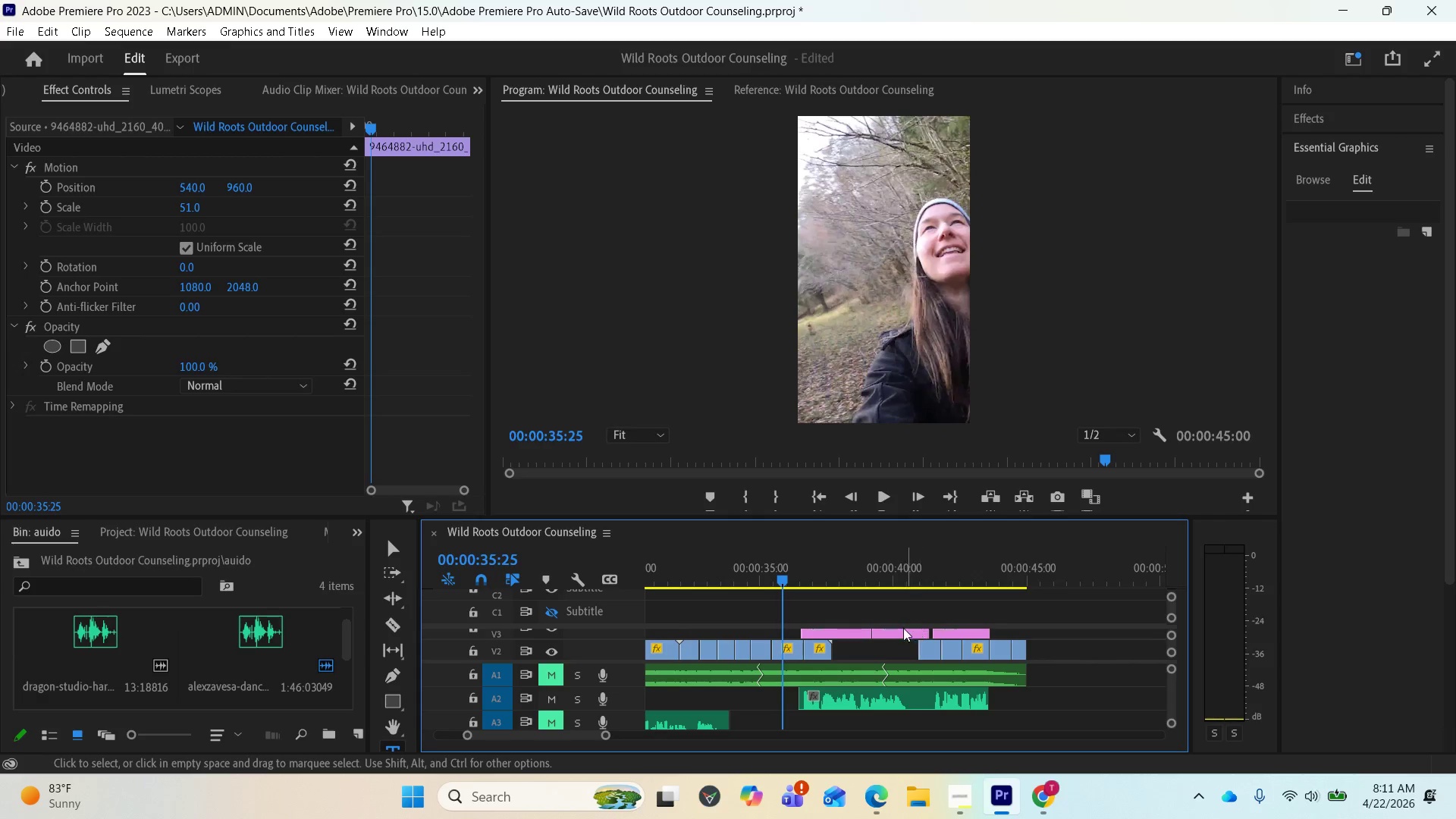 
wait(5.56)
 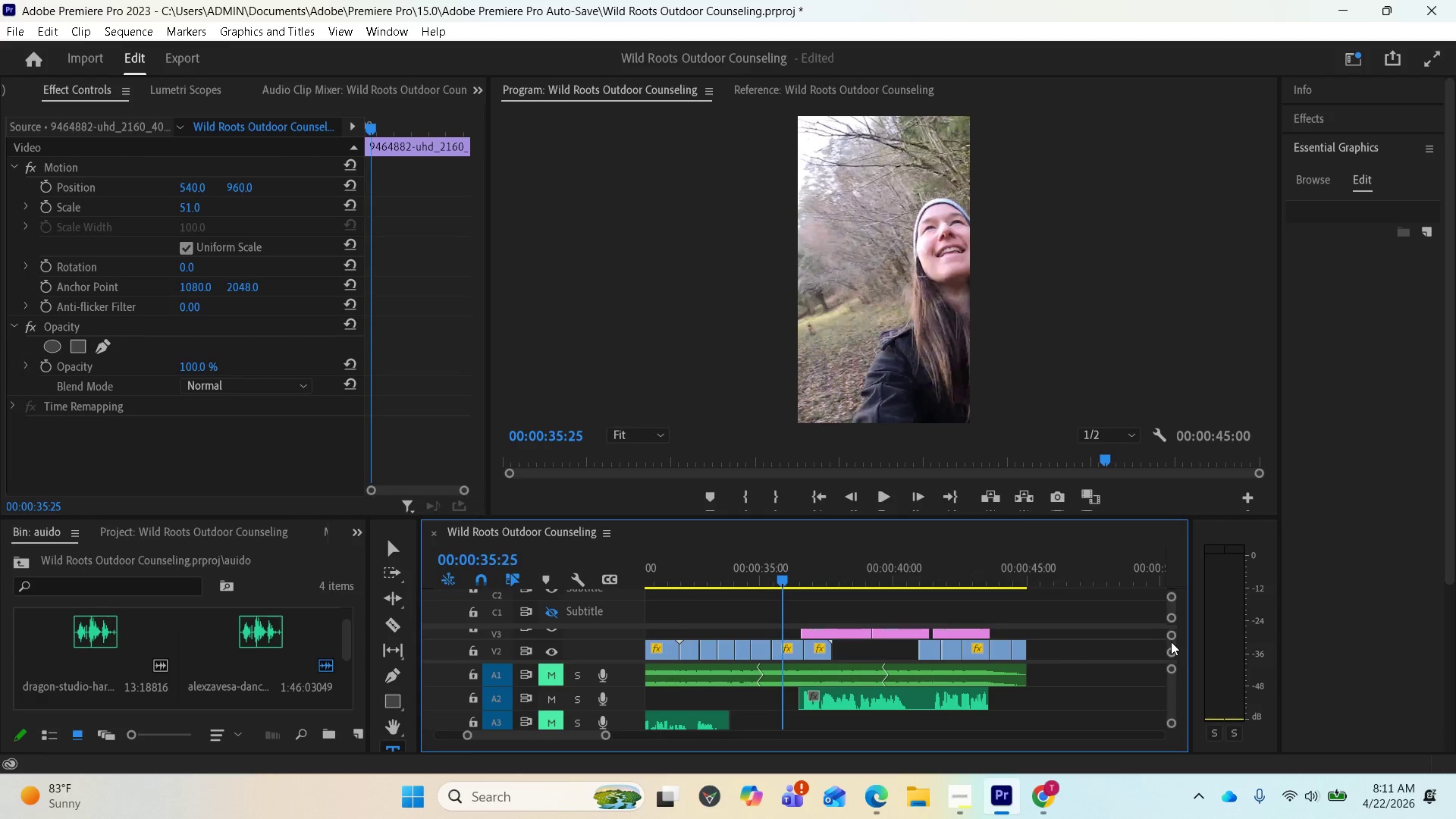 
left_click_drag(start_coordinate=[780, 569], to_coordinate=[776, 574])
 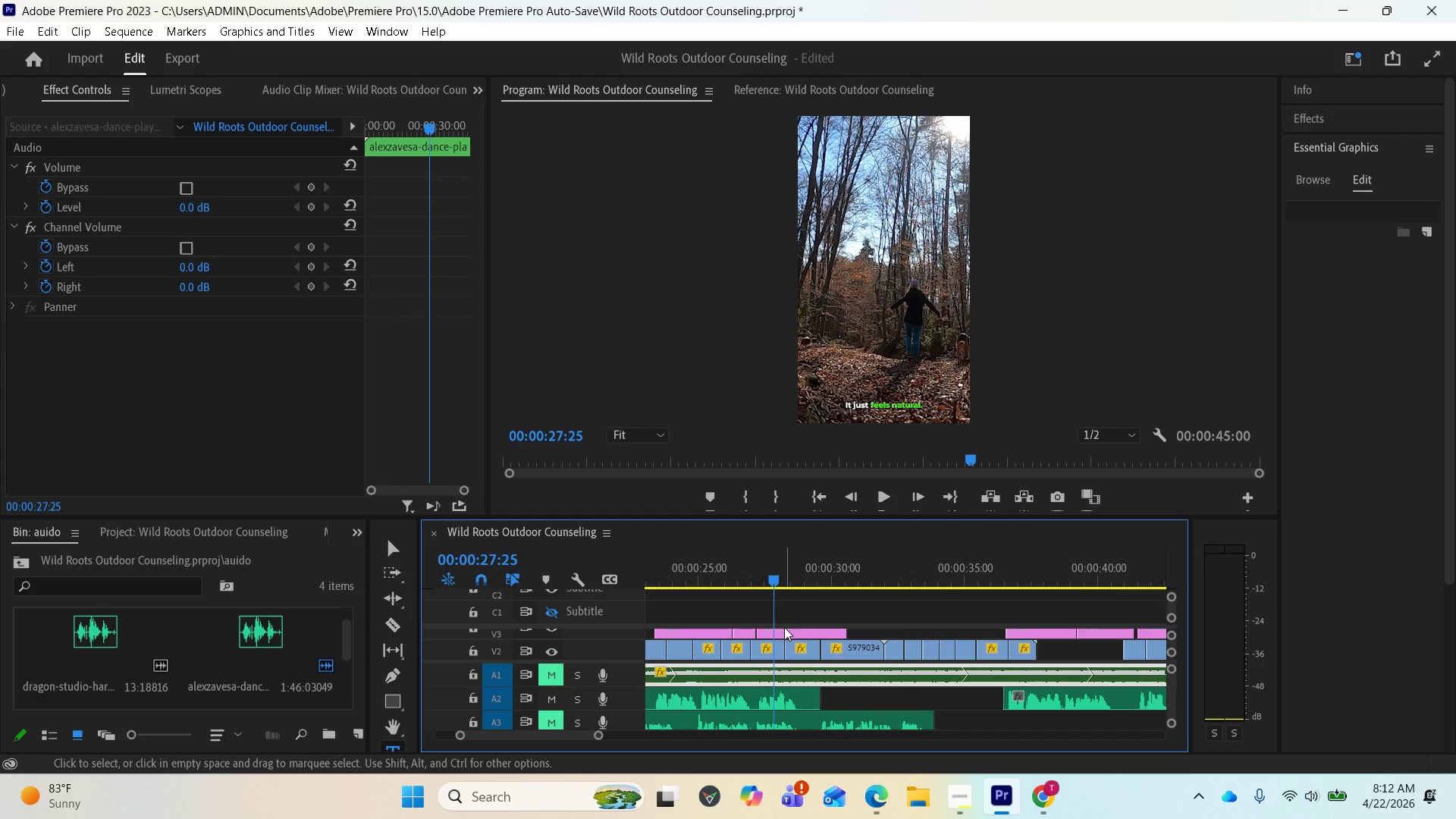 
left_click([785, 631])
 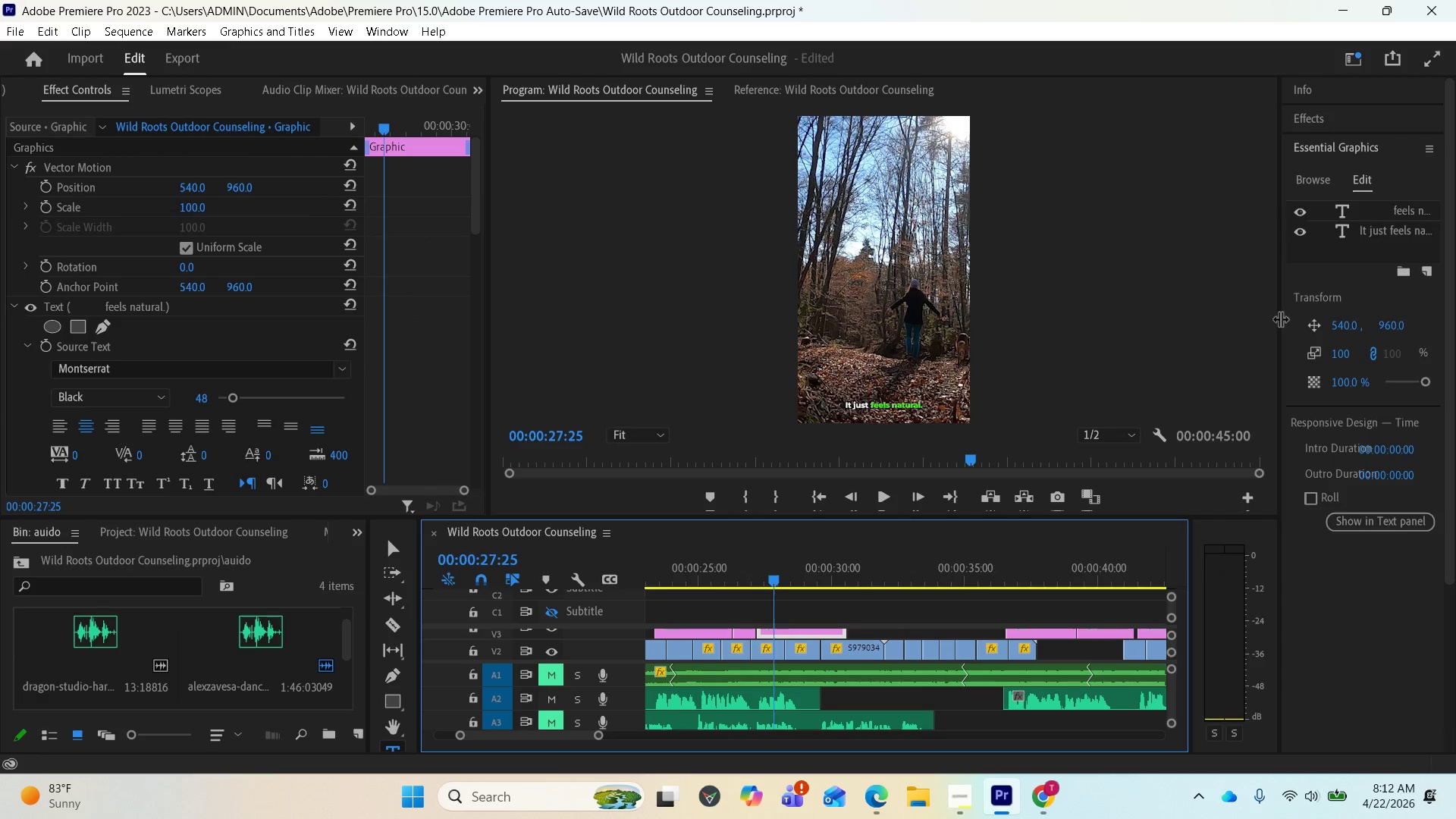 
left_click([1402, 215])
 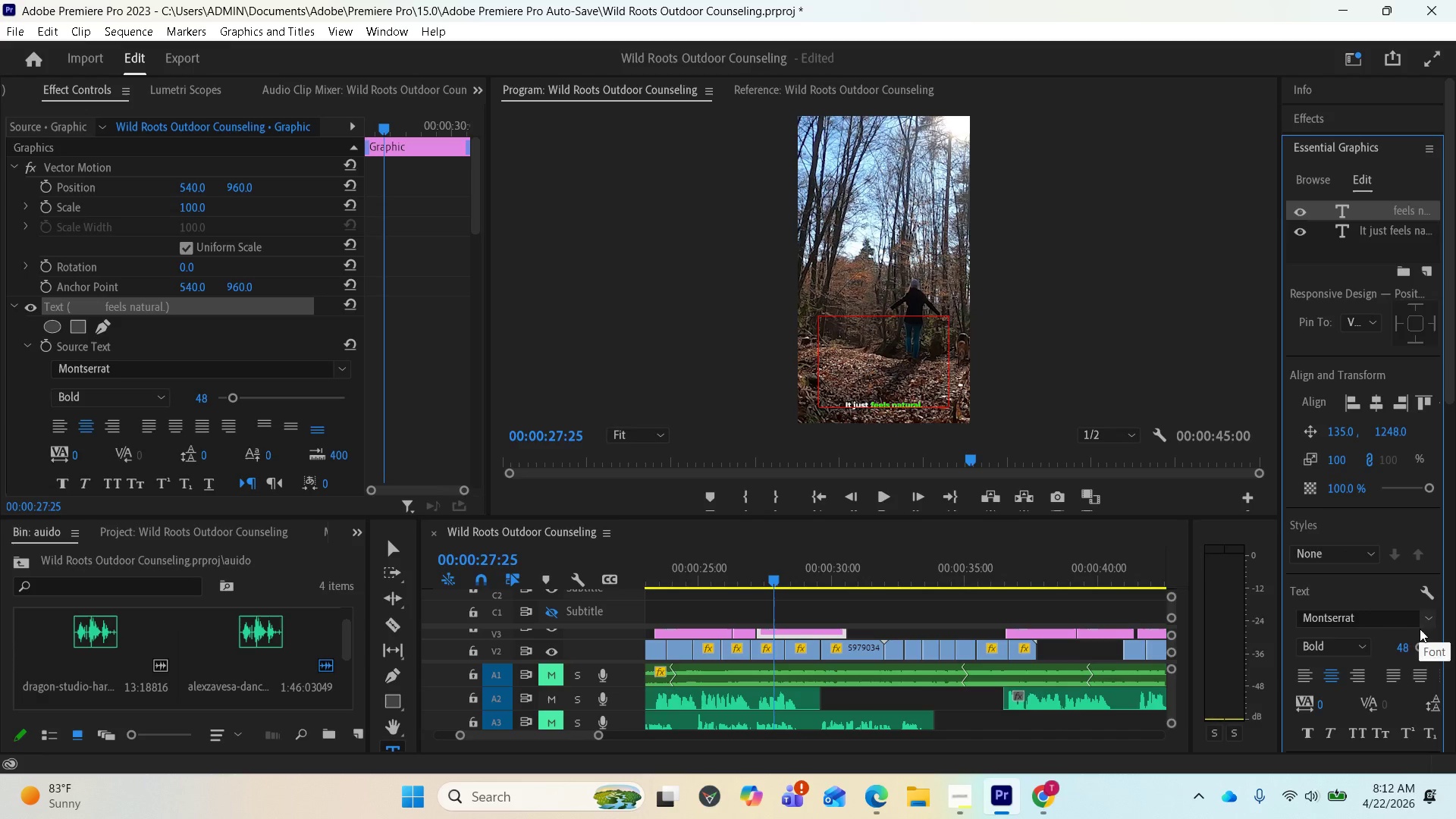 
scroll: coordinate [1427, 589], scroll_direction: down, amount: 7.0
 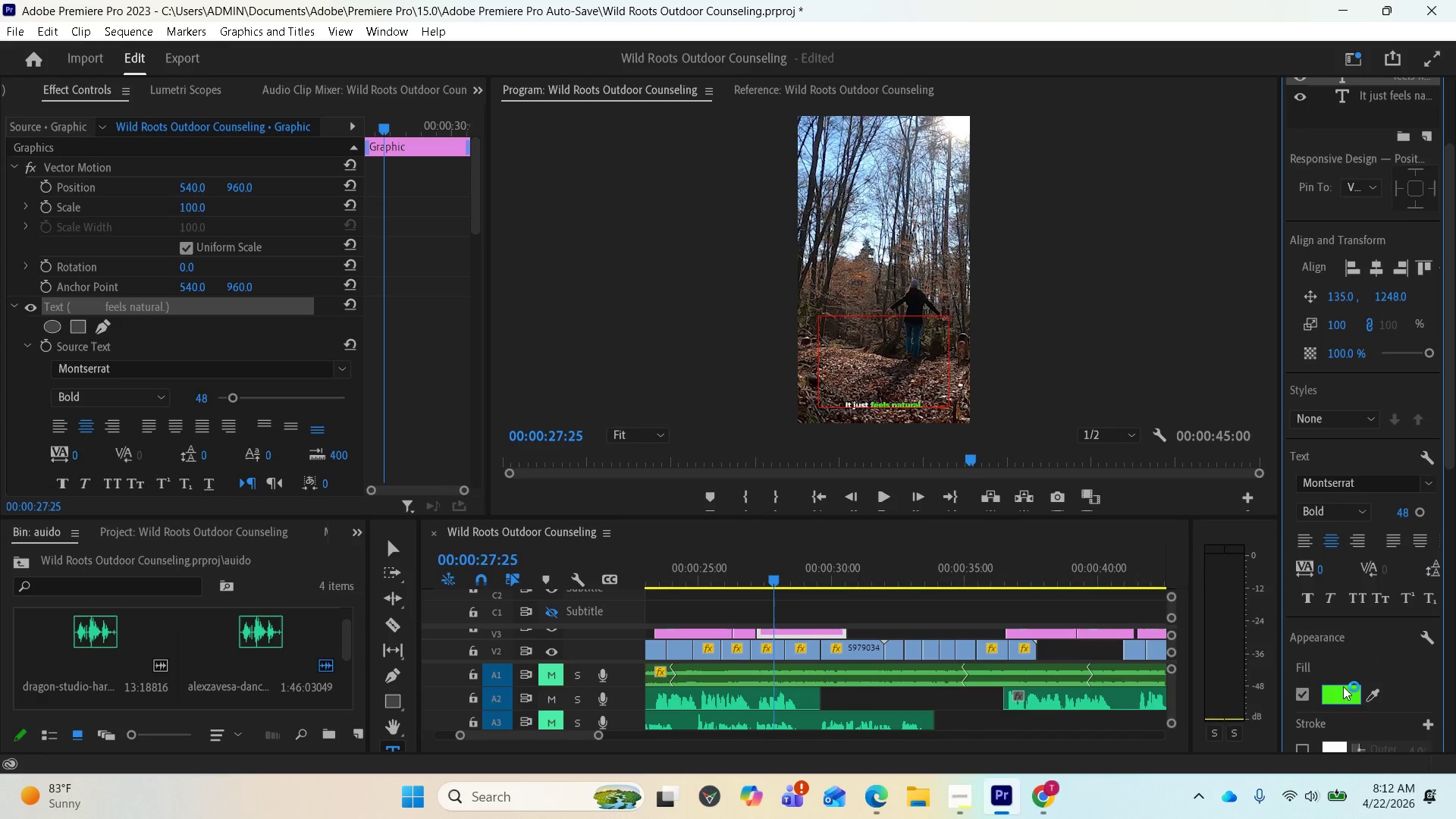 
left_click([1338, 695])
 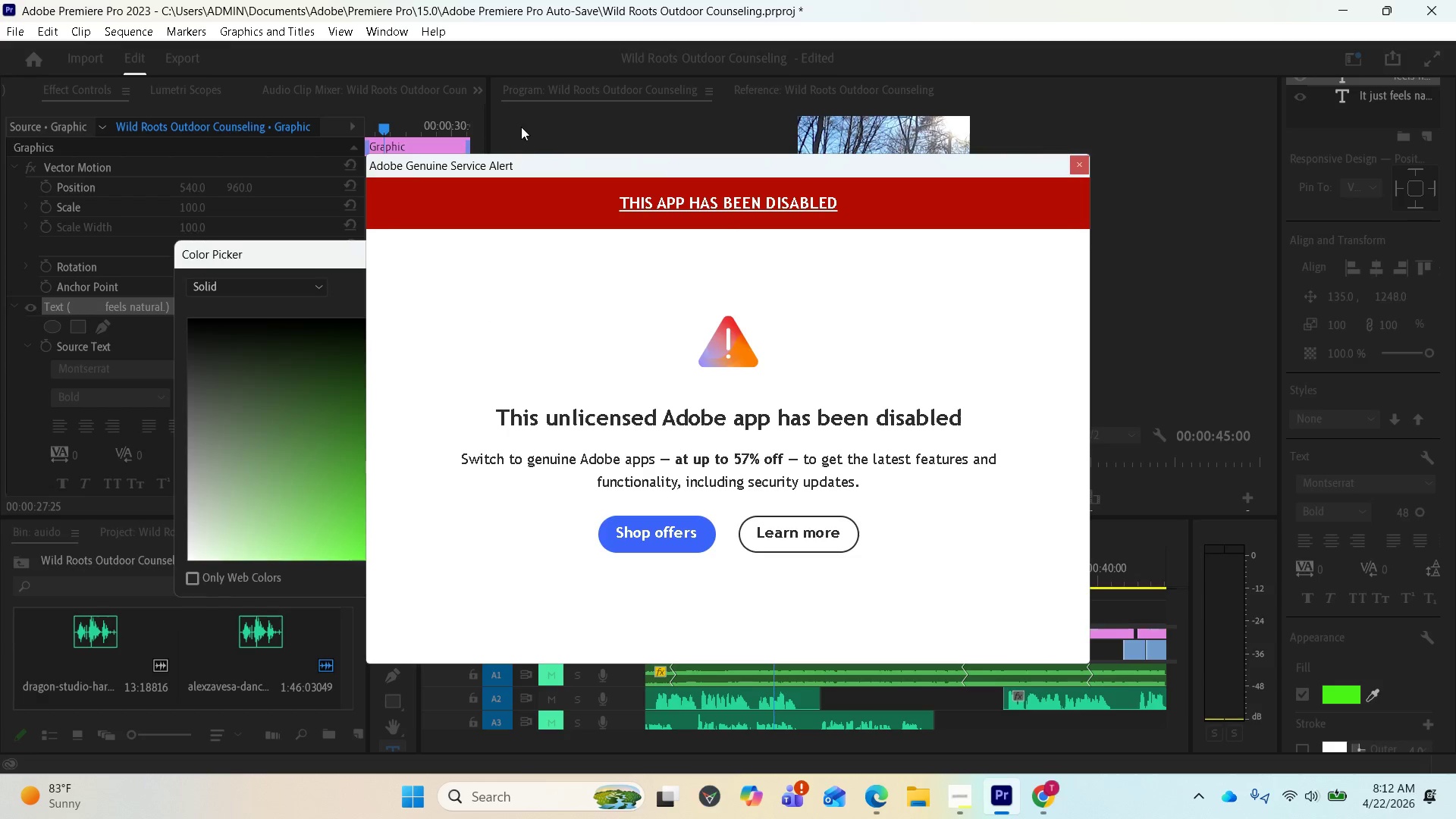 
left_click_drag(start_coordinate=[529, 160], to_coordinate=[337, 816])
 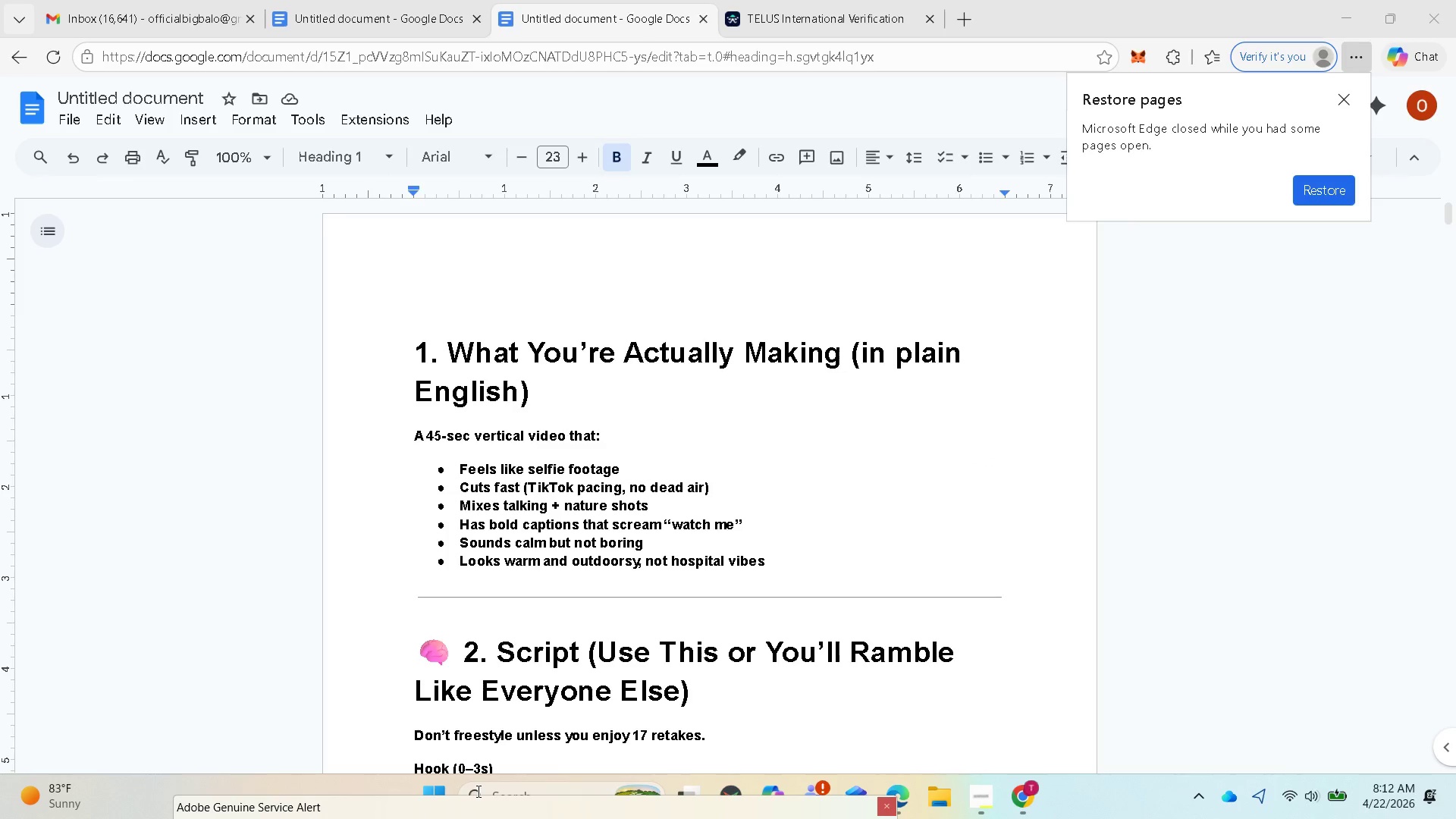 
left_click([477, 790])
 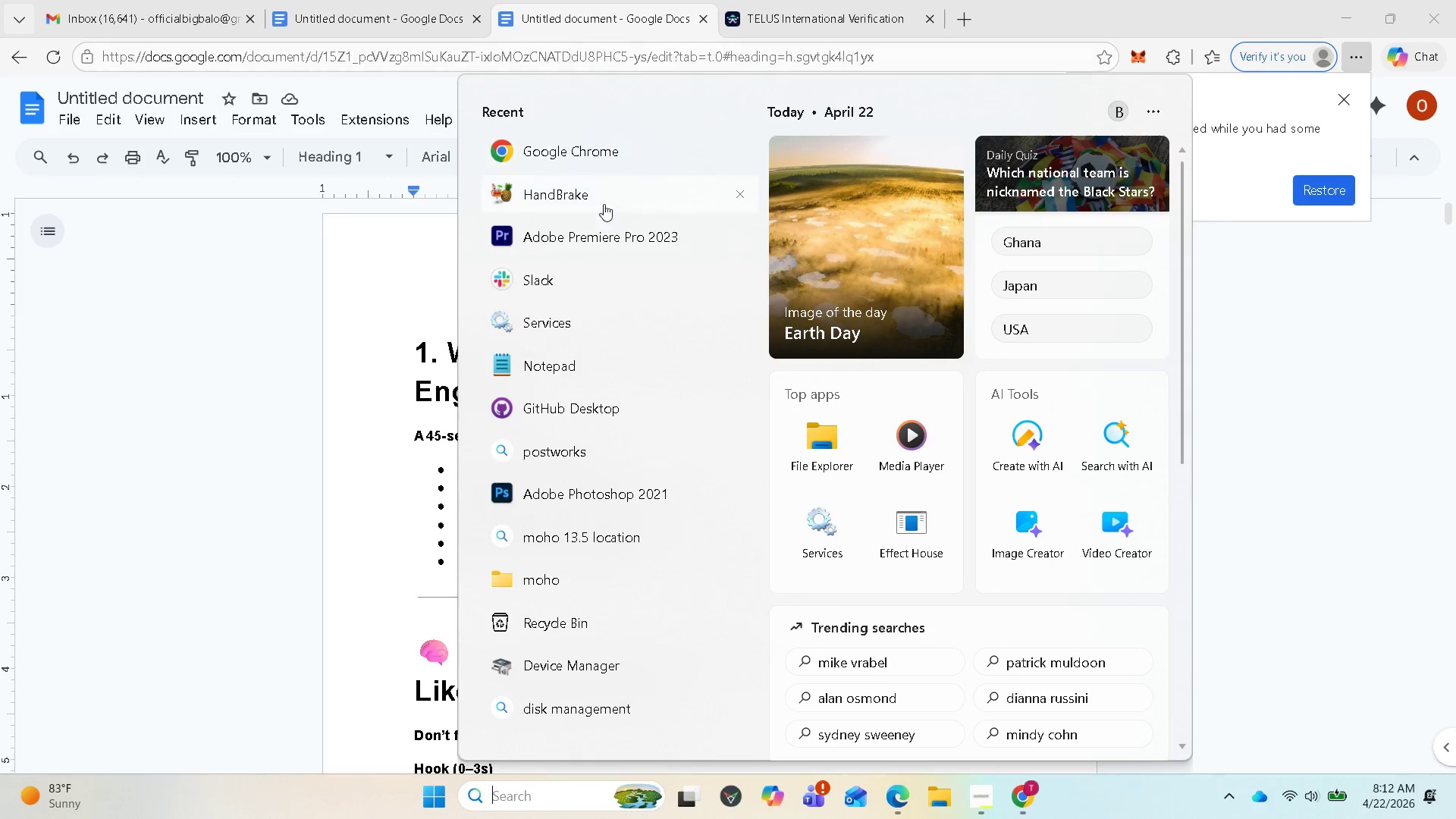 
left_click([585, 232])
 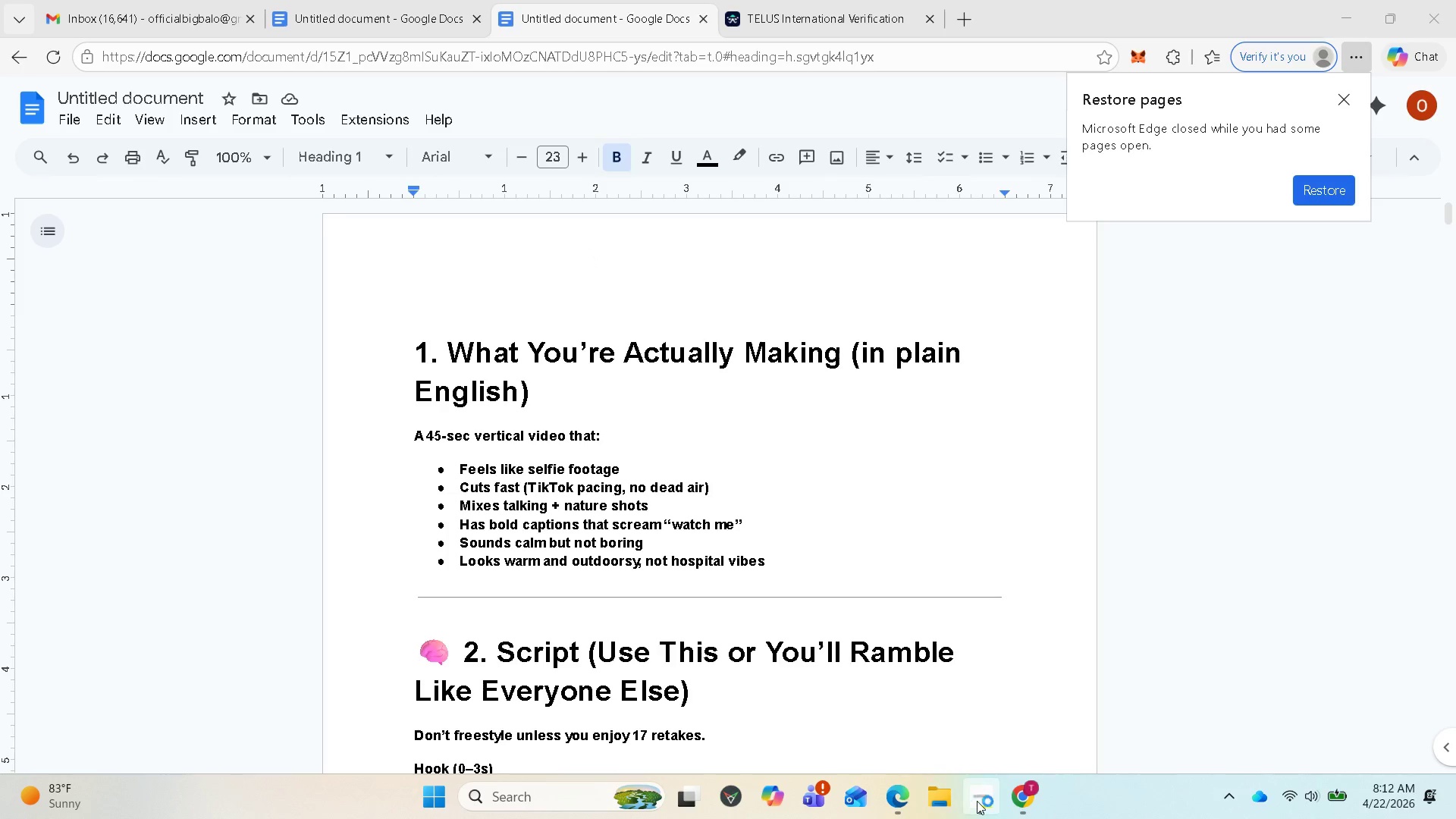 
left_click([977, 802])